 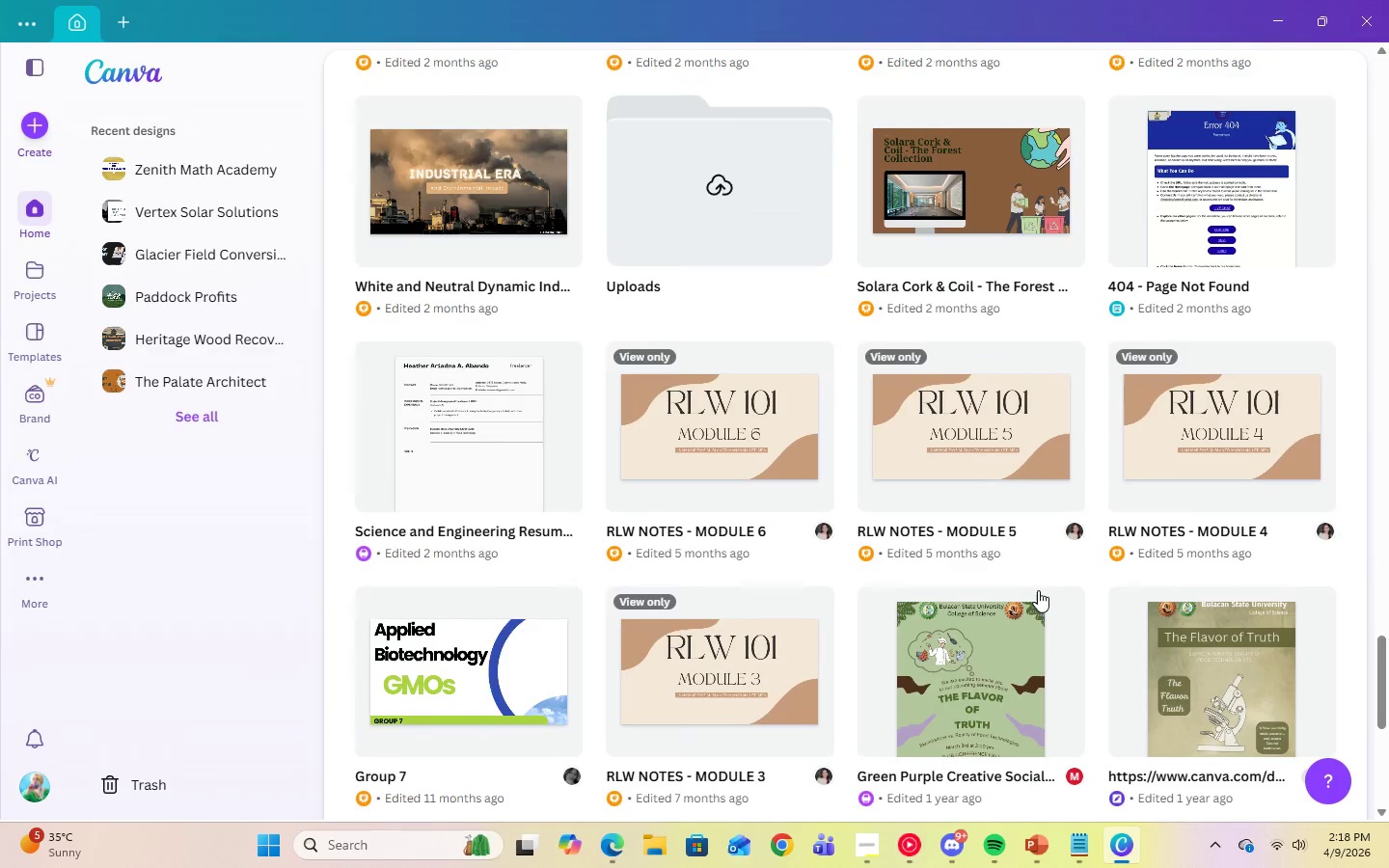 
scroll: coordinate [1038, 566], scroll_direction: down, amount: 5.0
 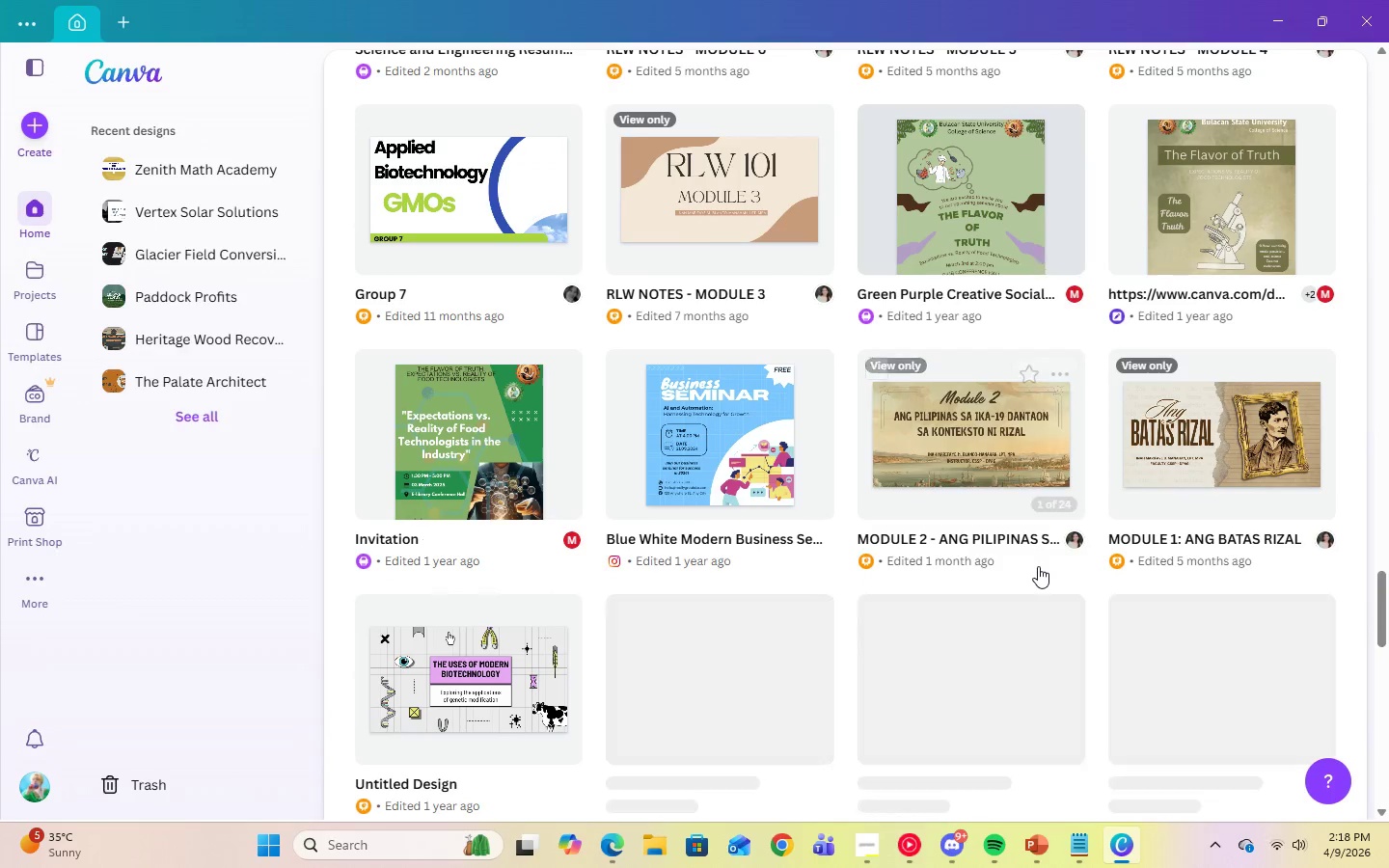 
scroll: coordinate [1286, 499], scroll_direction: up, amount: 20.0
 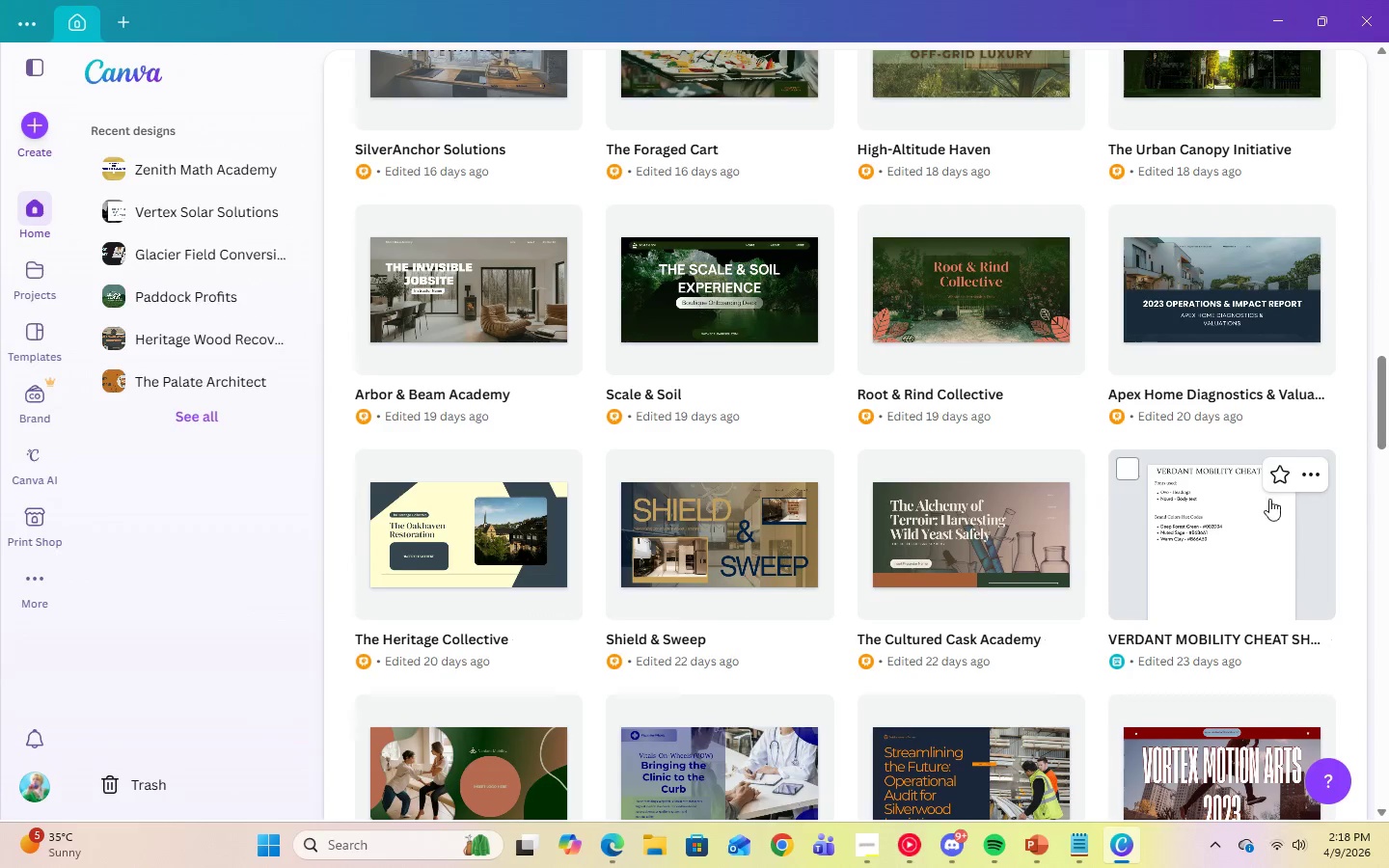 
mouse_move([1056, 530])
 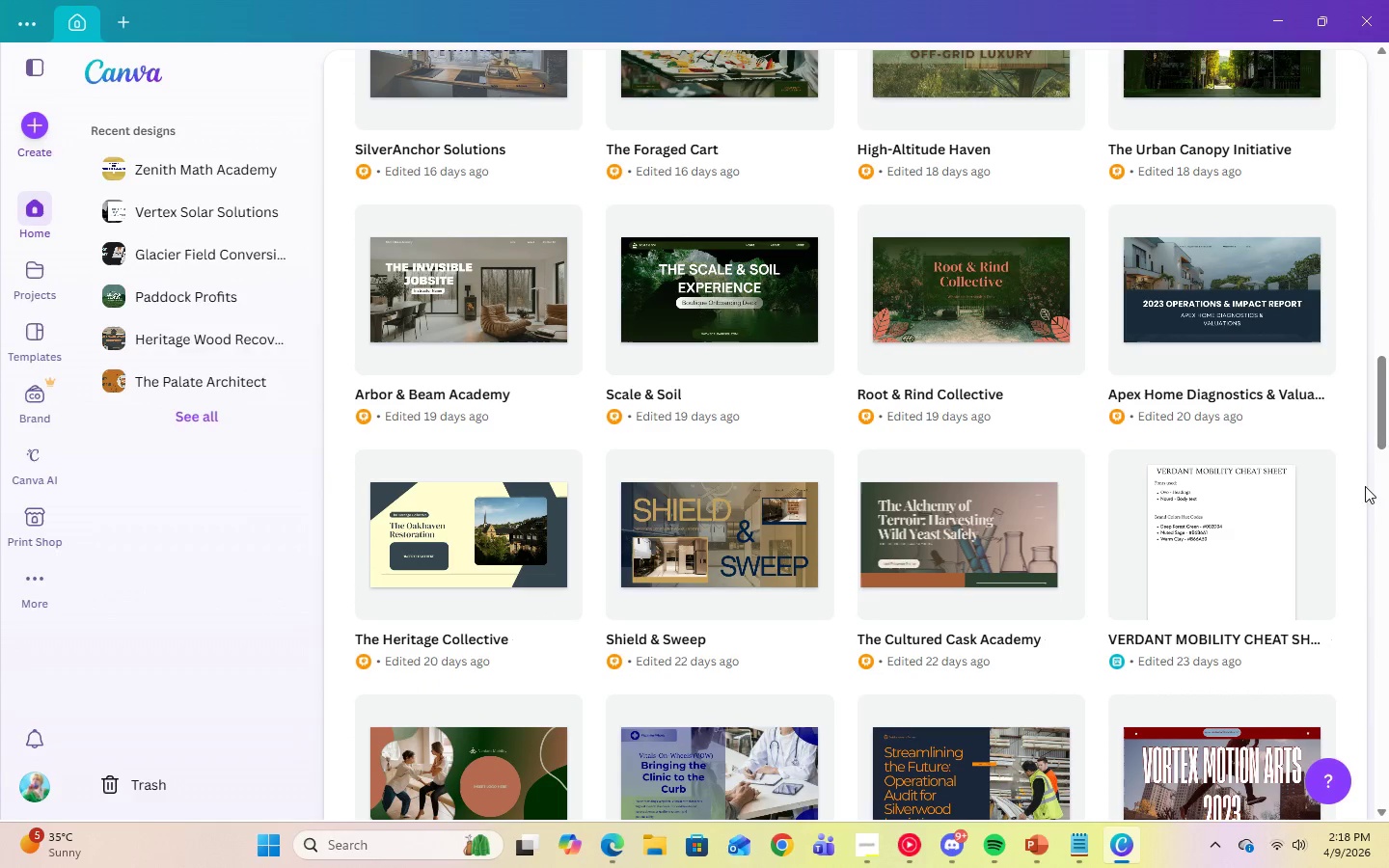 
mouse_move([1137, 296])
 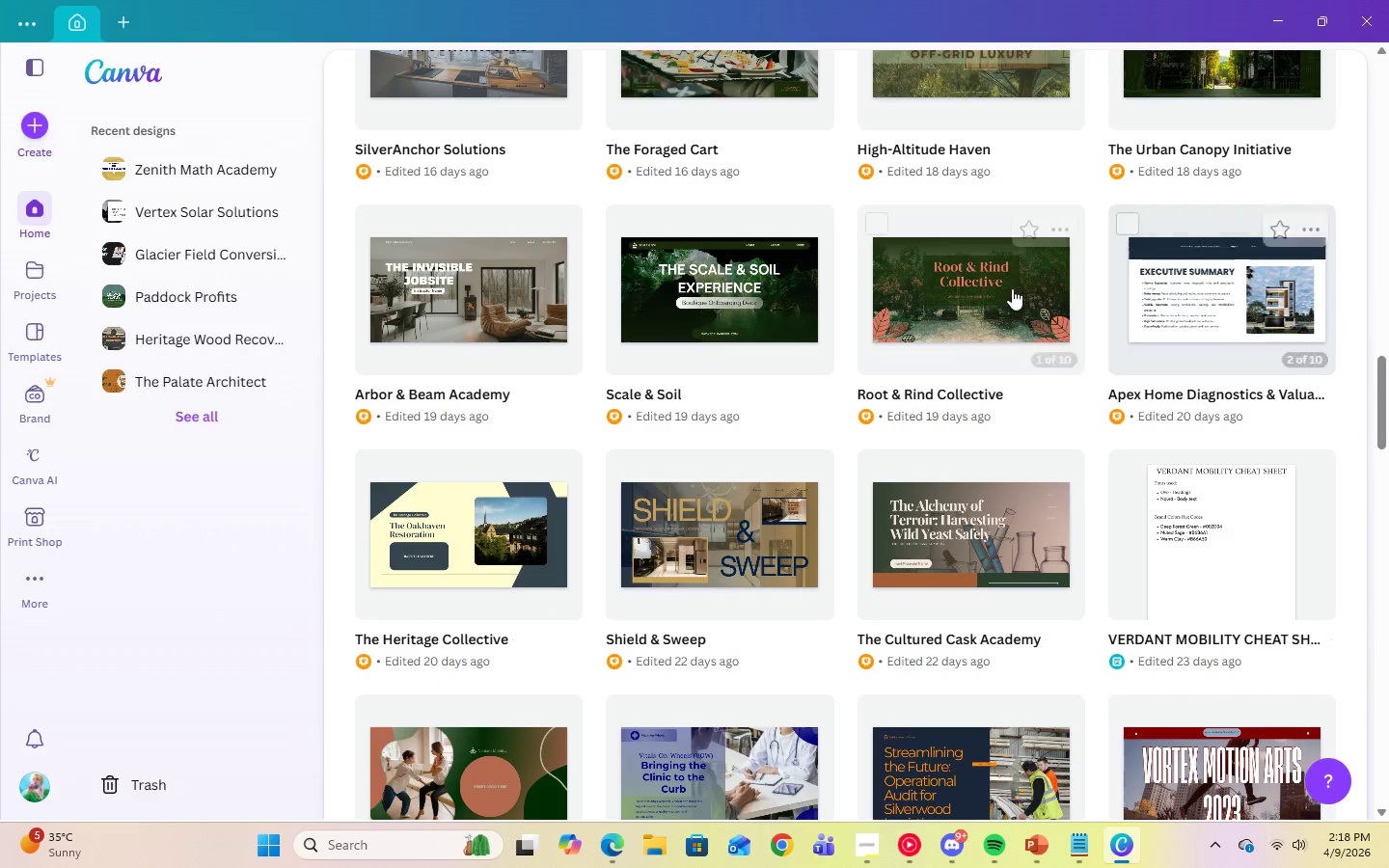 
mouse_move([1036, 290])
 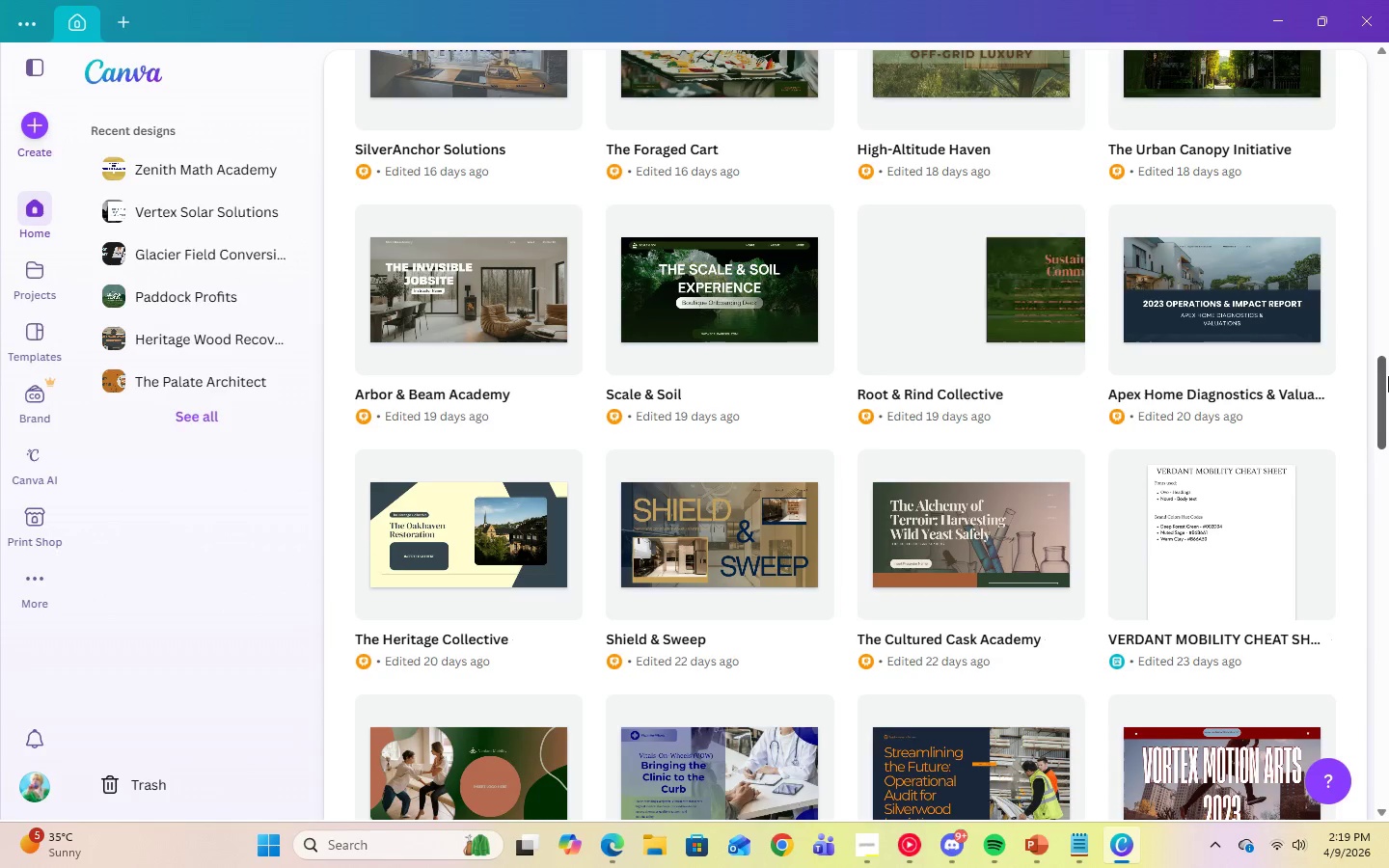 
scroll: coordinate [1388, 376], scroll_direction: up, amount: 3.0
 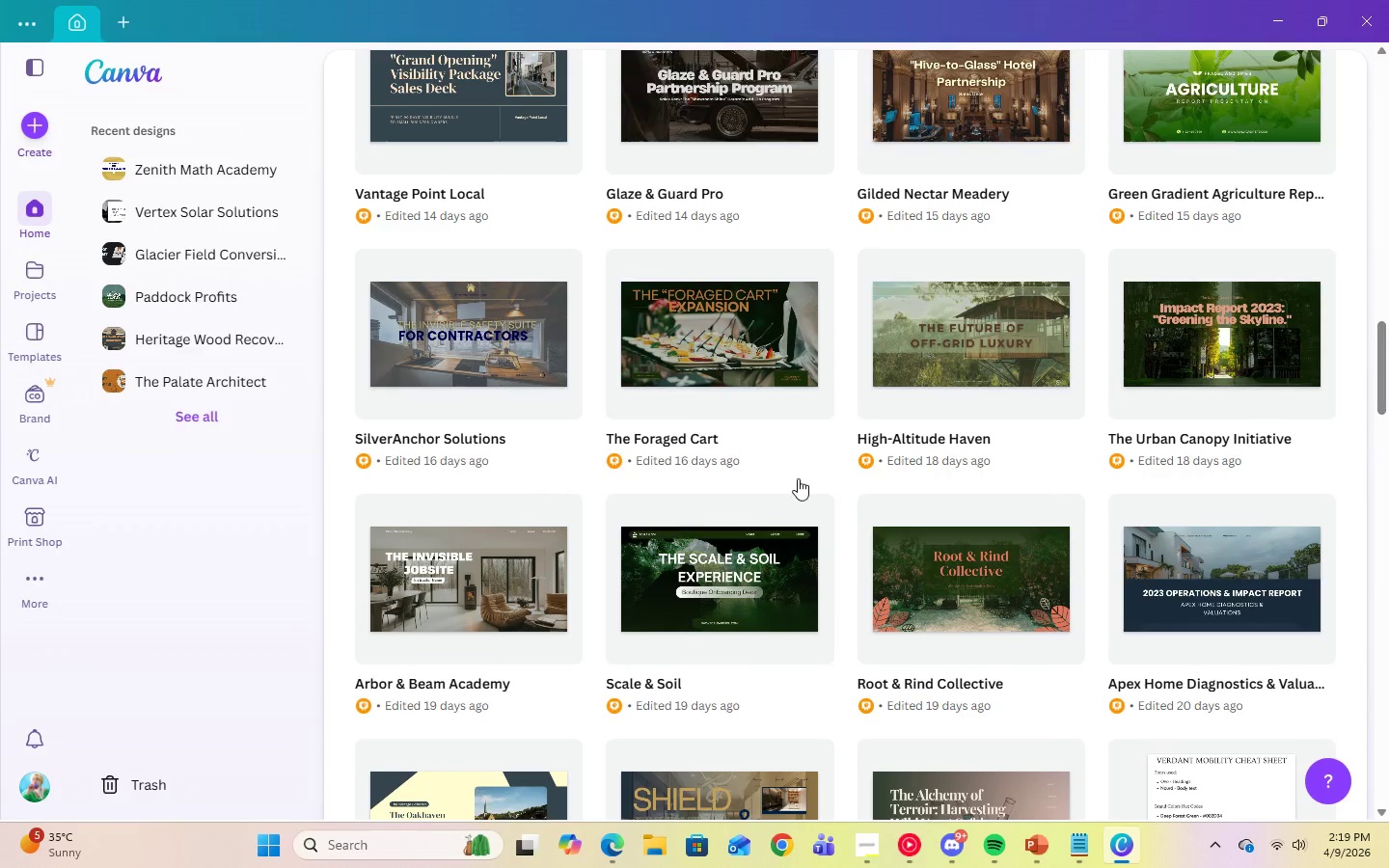 
mouse_move([457, 585])
 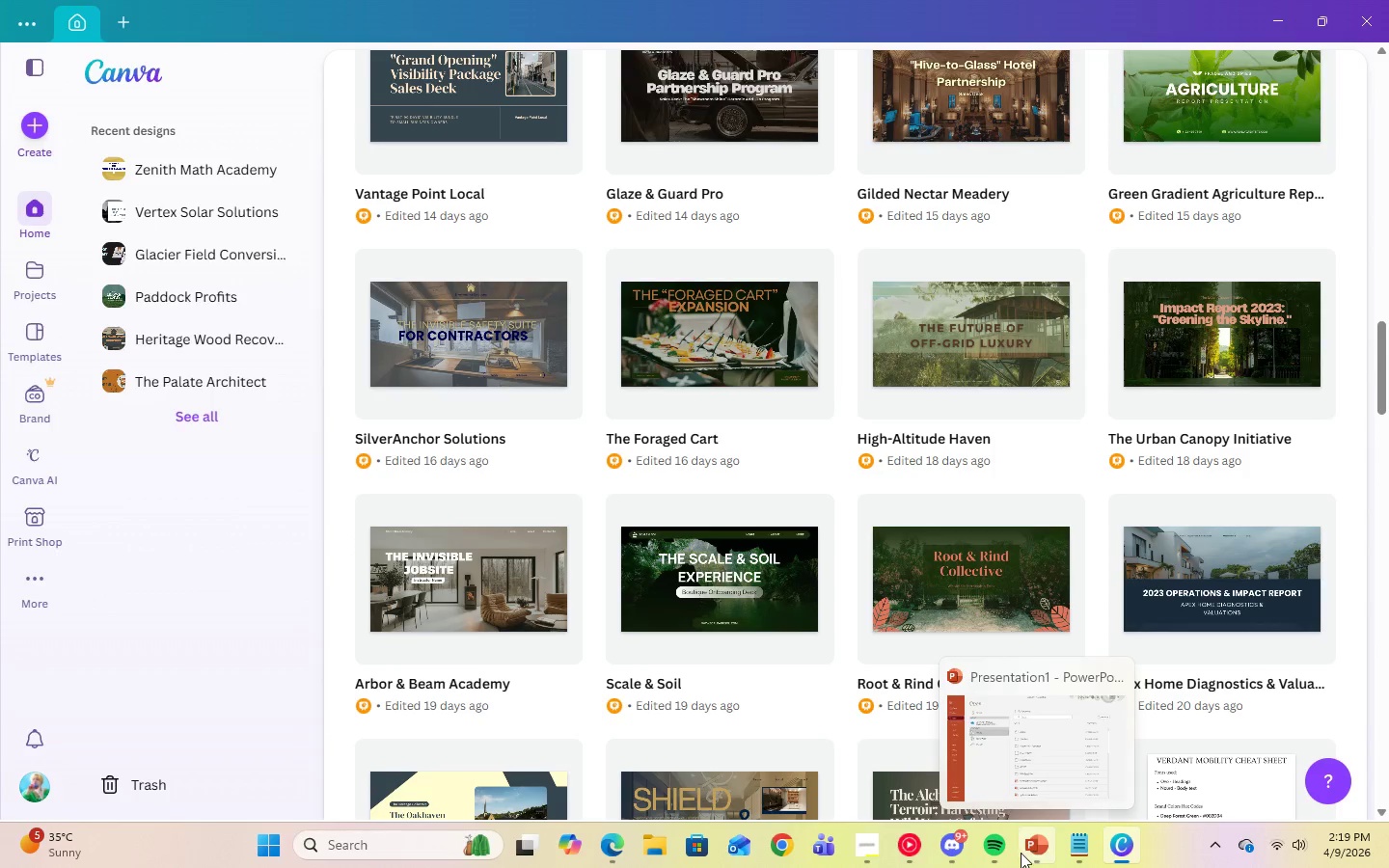 
left_click([1036, 853])
 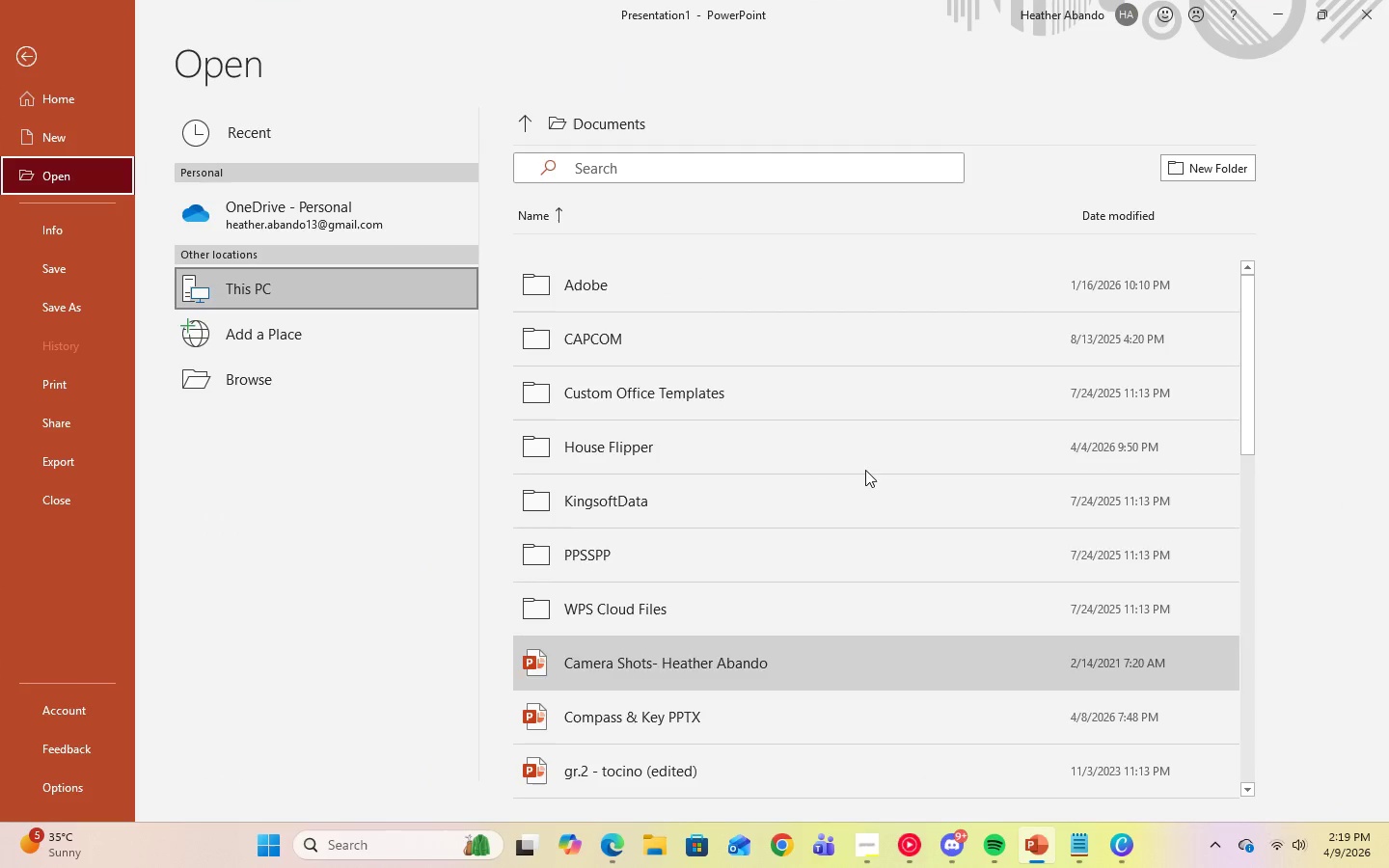 
scroll: coordinate [749, 344], scroll_direction: down, amount: 26.0
 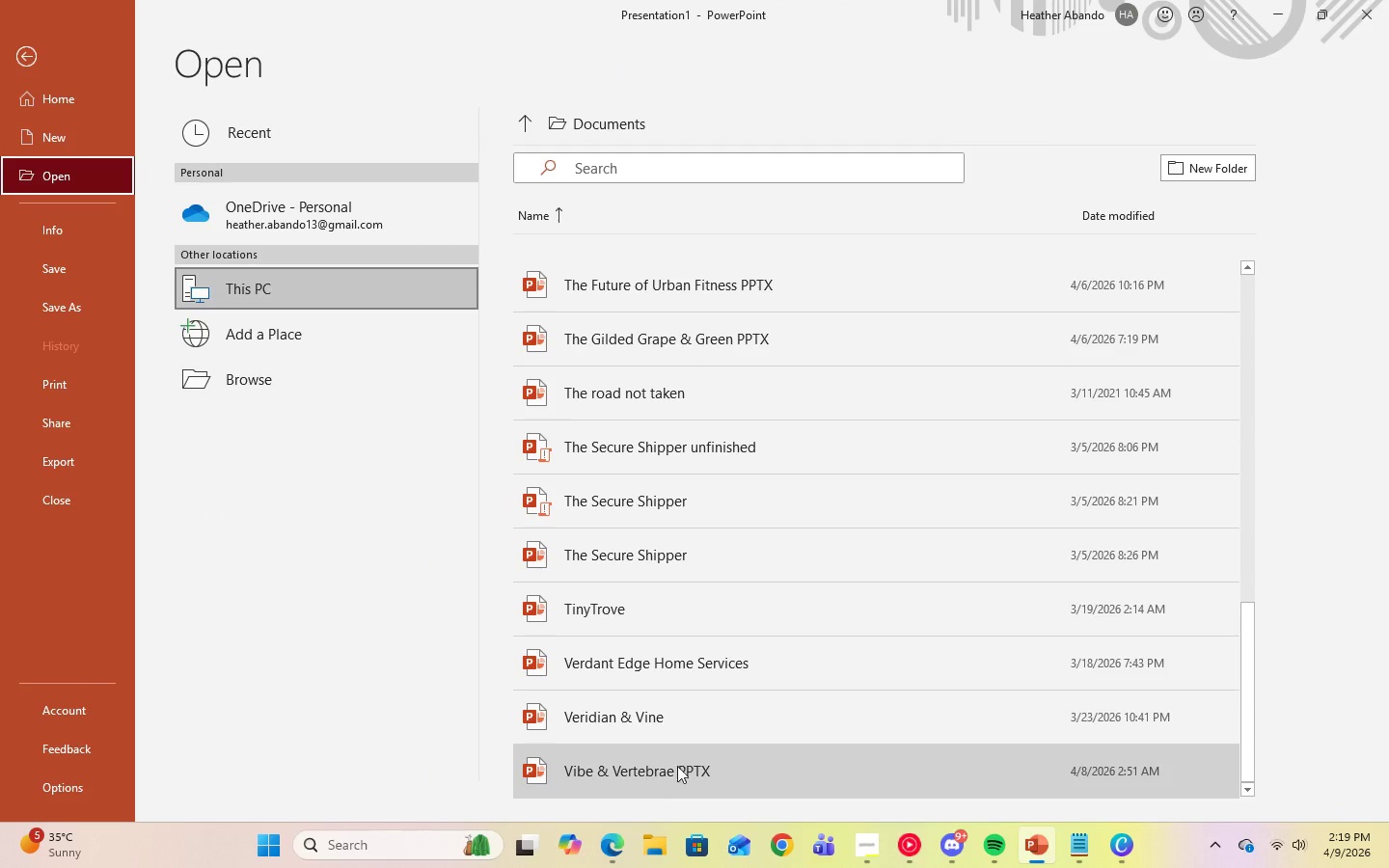 
scroll: coordinate [679, 730], scroll_direction: up, amount: 27.0
 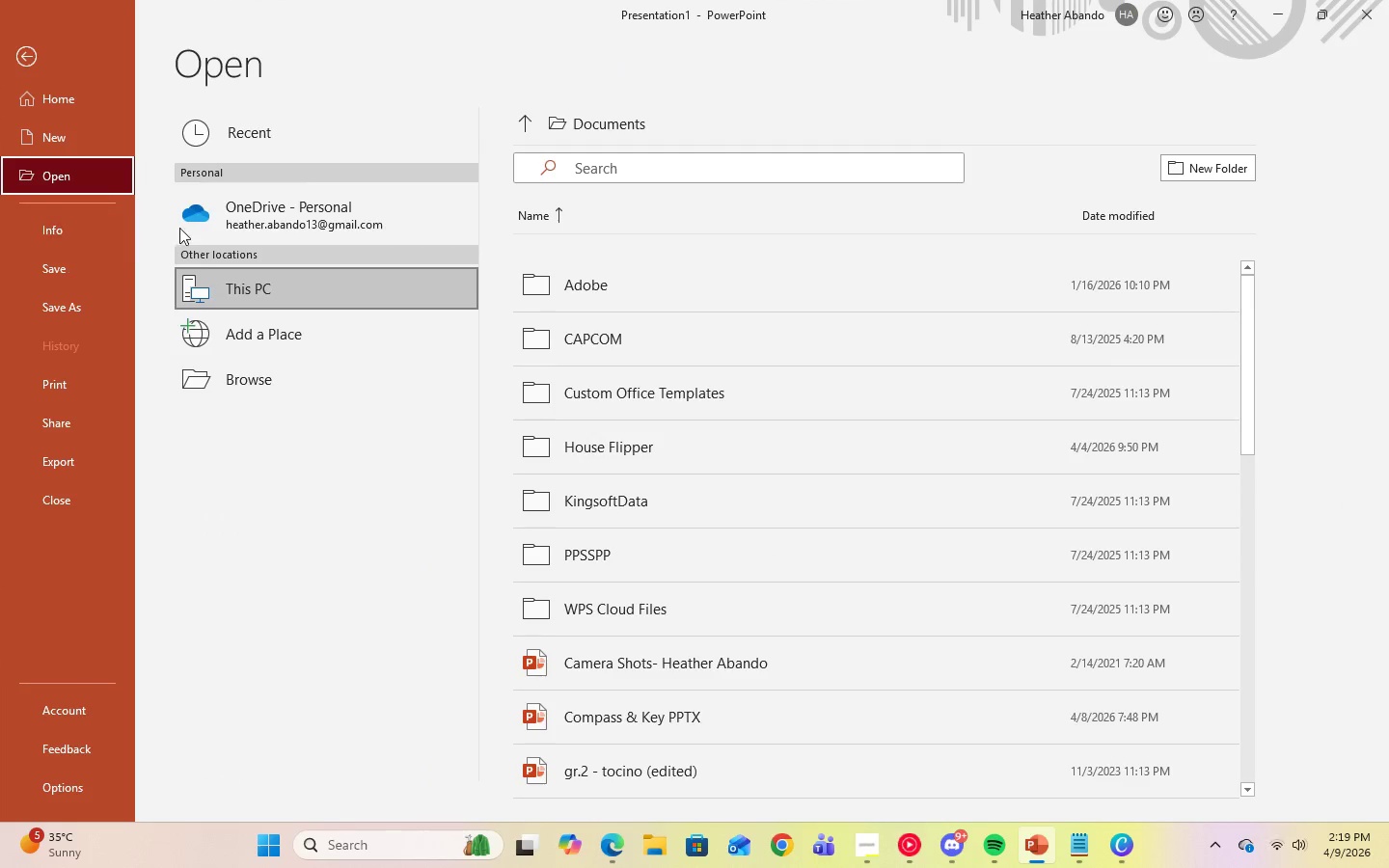 
left_click([239, 209])
 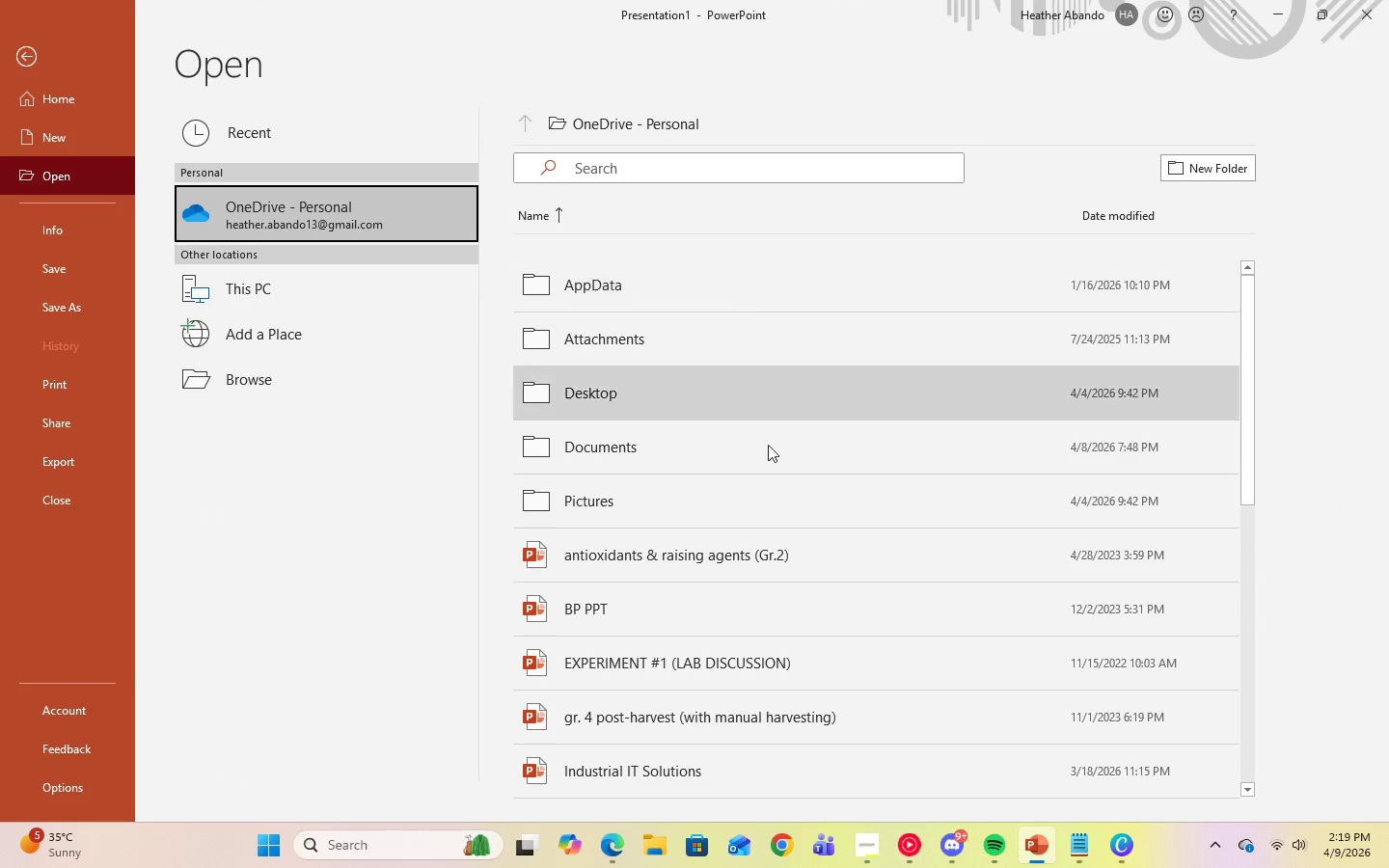 
scroll: coordinate [758, 461], scroll_direction: down, amount: 3.0
 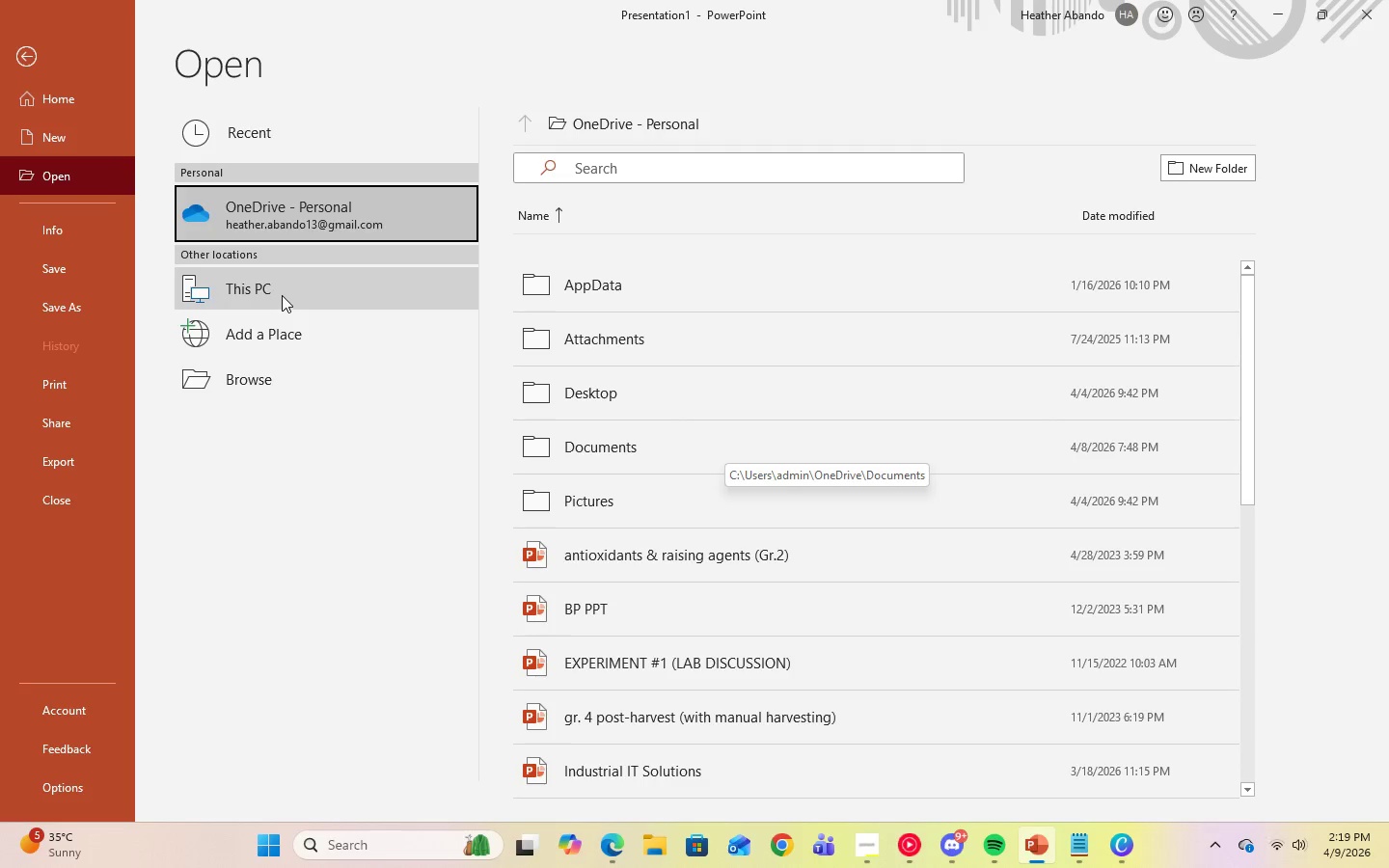 
left_click([282, 295])
 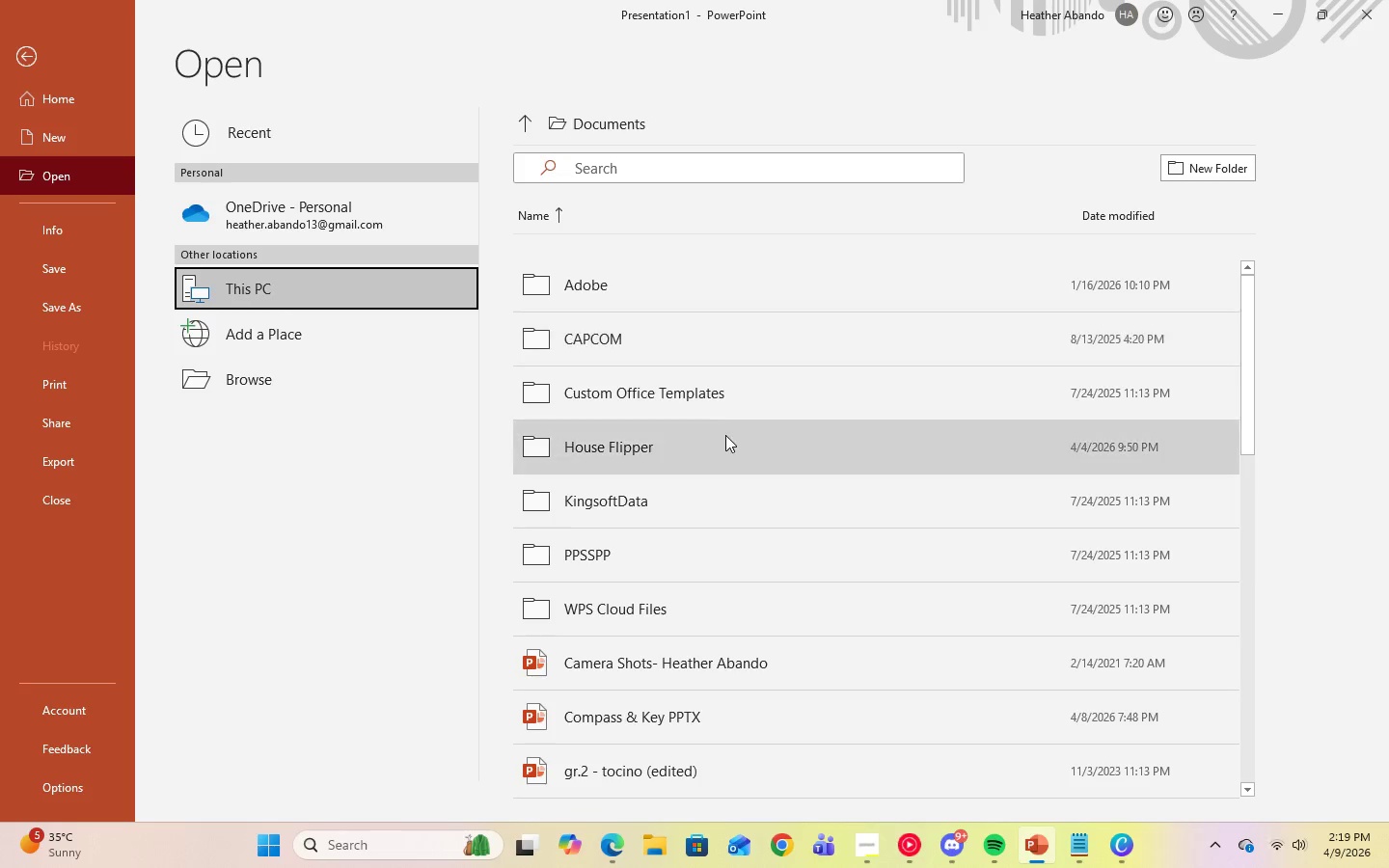 
scroll: coordinate [723, 436], scroll_direction: up, amount: 2.0
 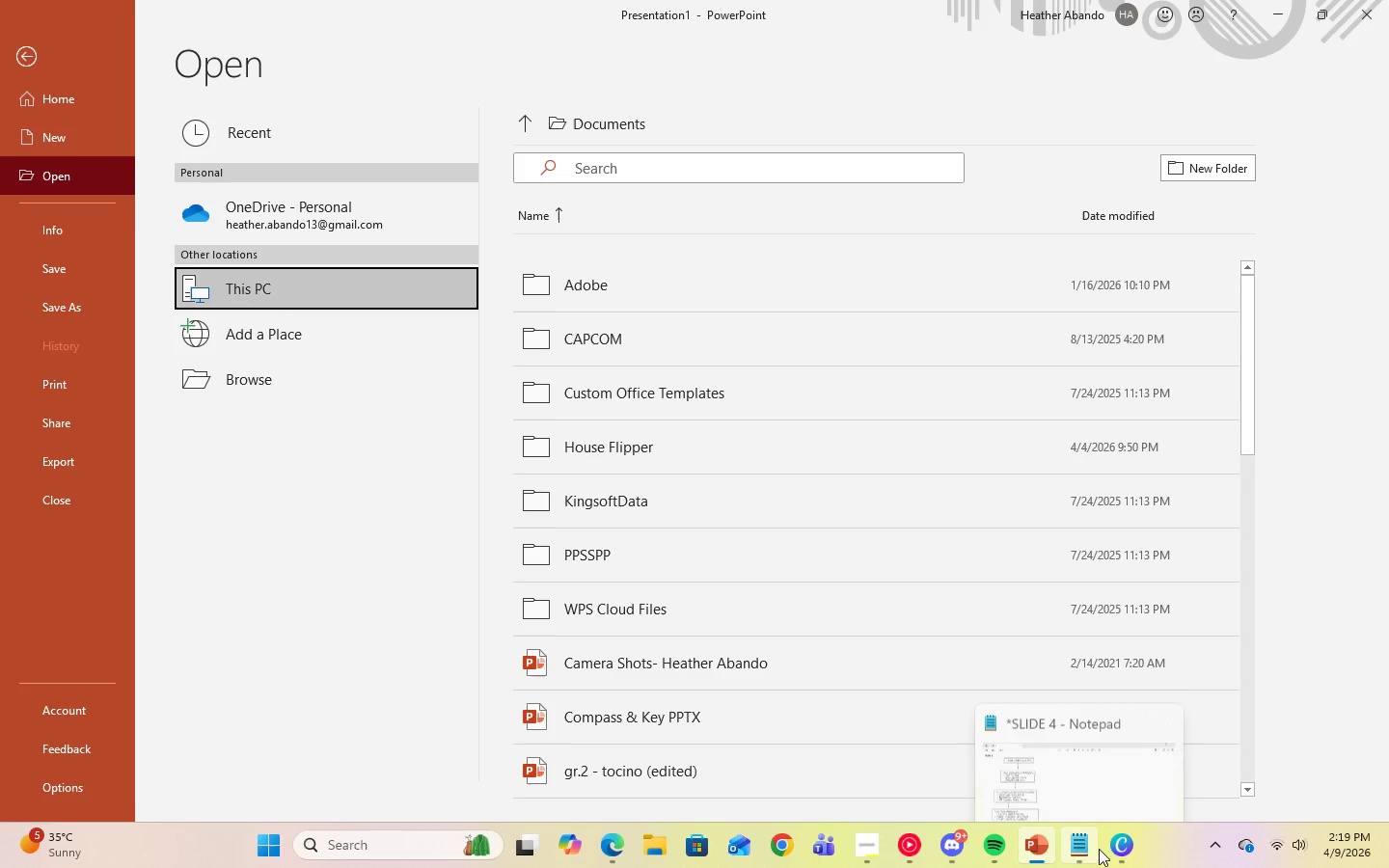 
left_click([1120, 848])
 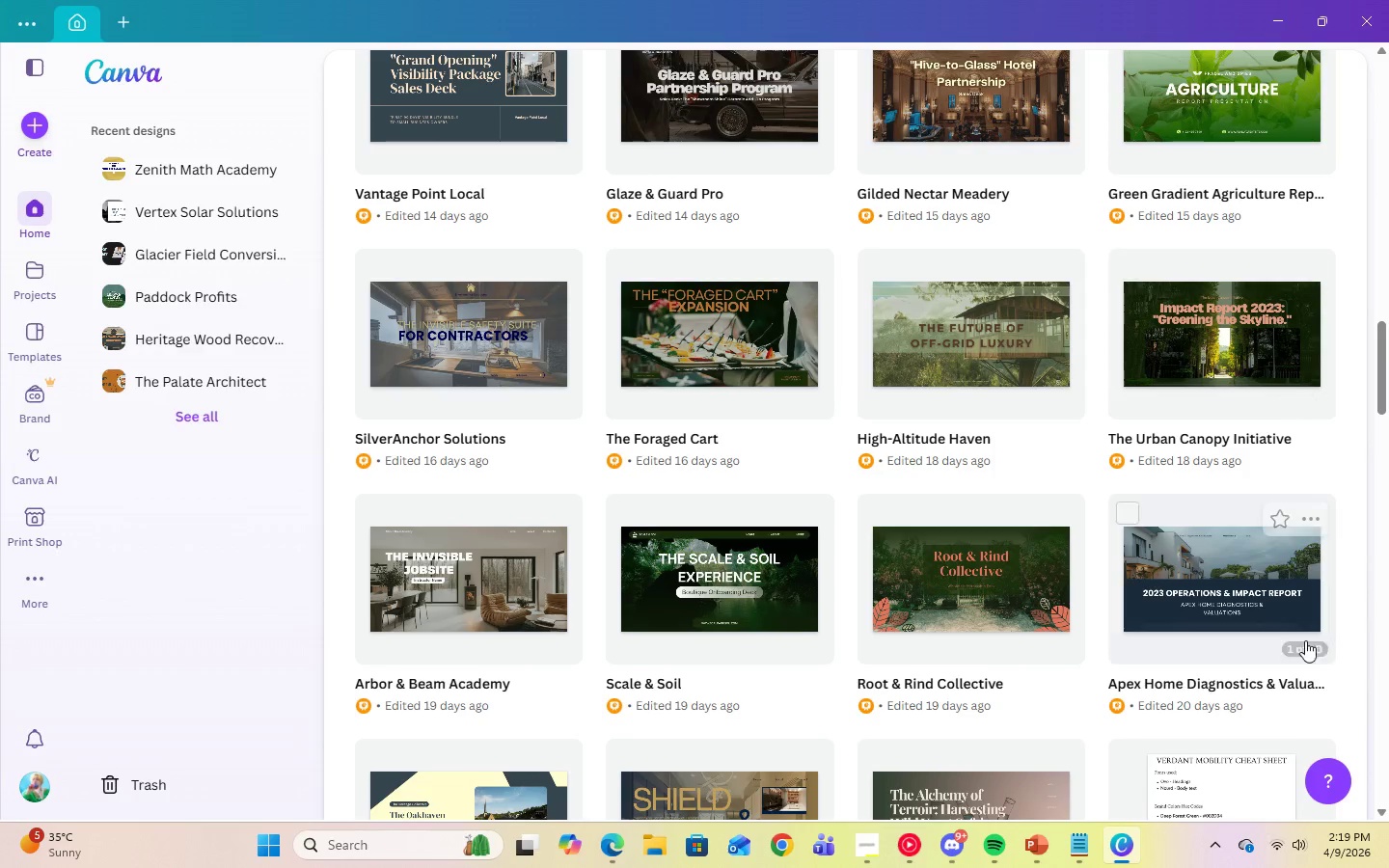 
mouse_move([949, 381])
 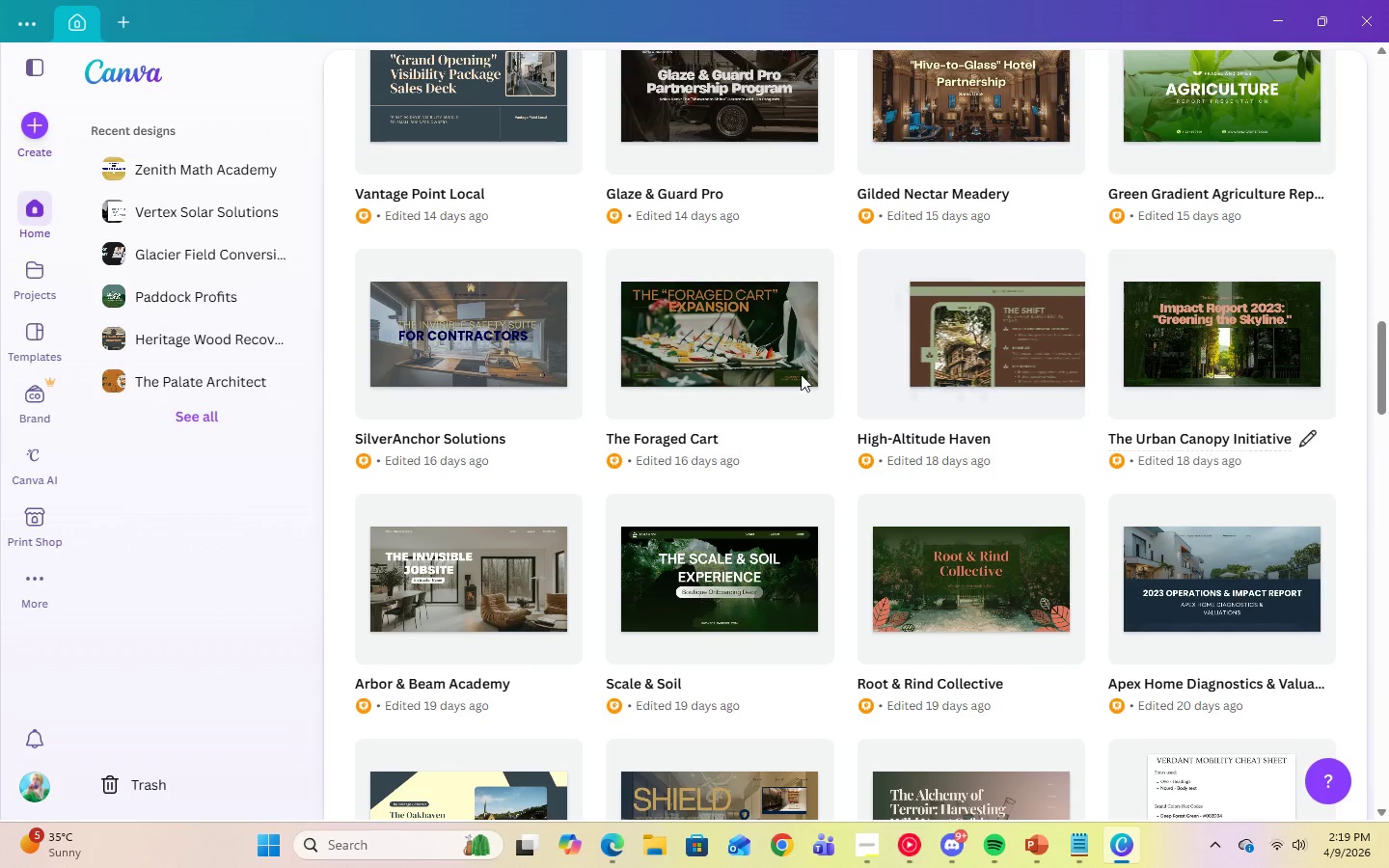 
mouse_move([699, 358])
 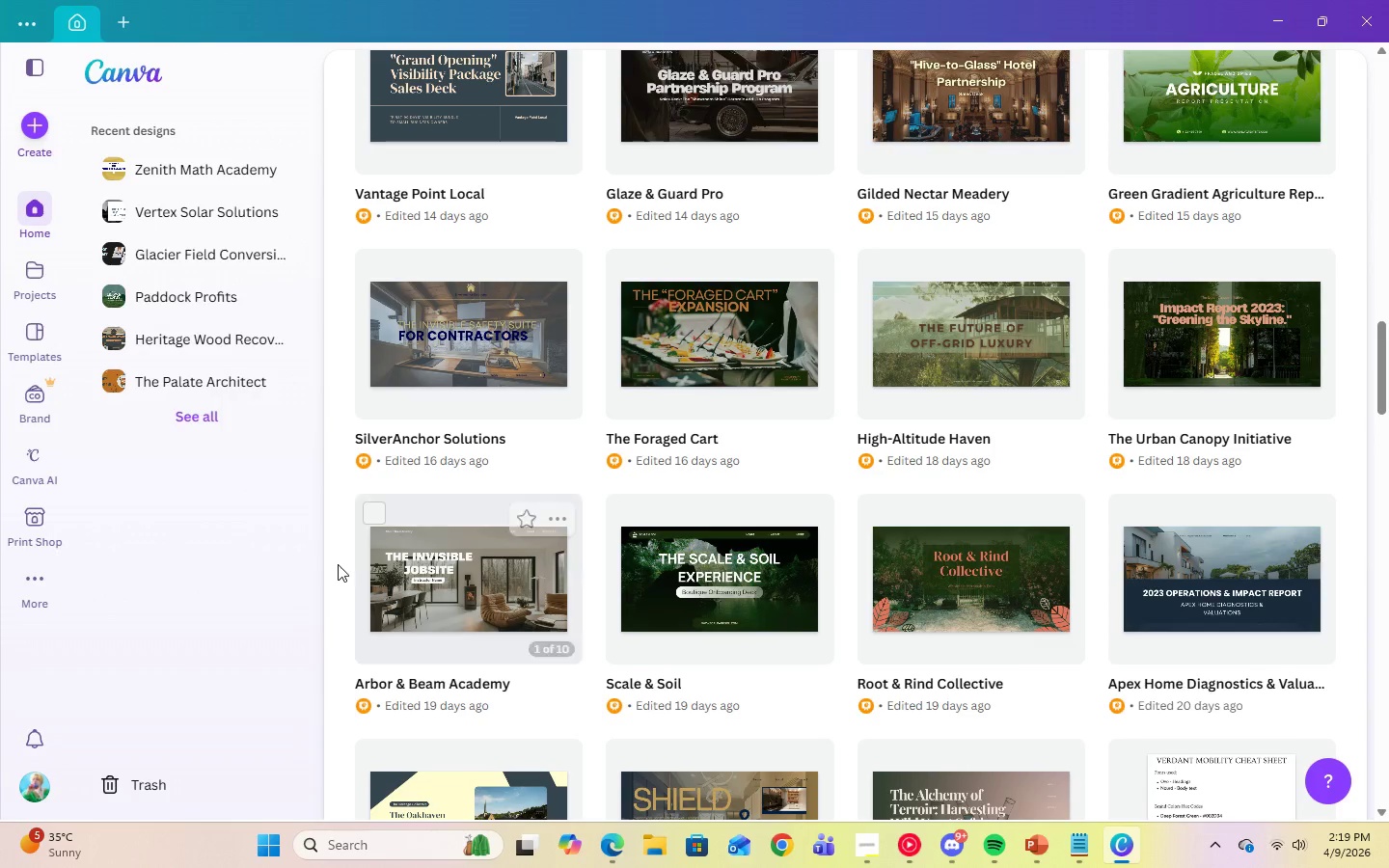 
mouse_move([477, 579])
 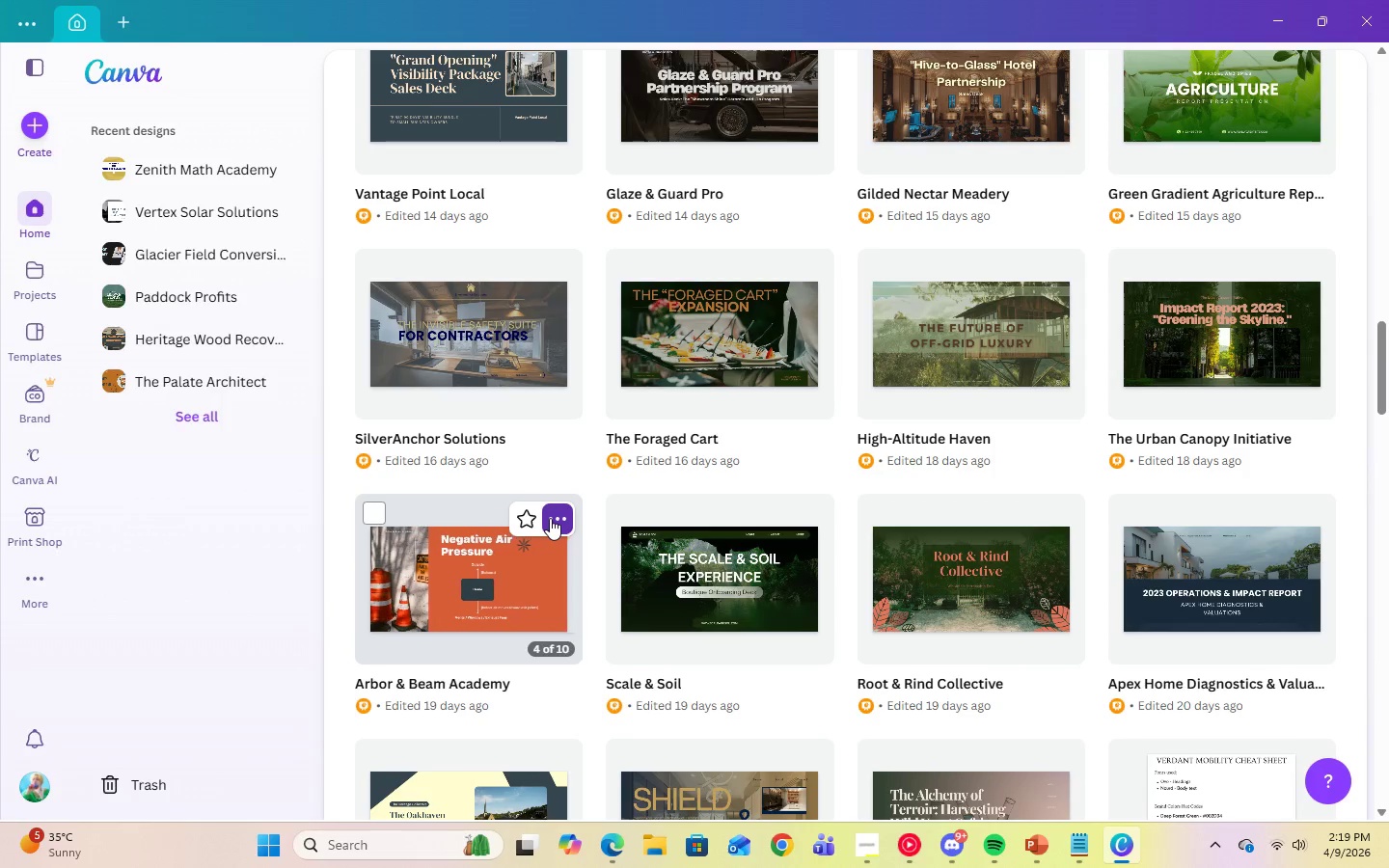 
left_click([550, 518])
 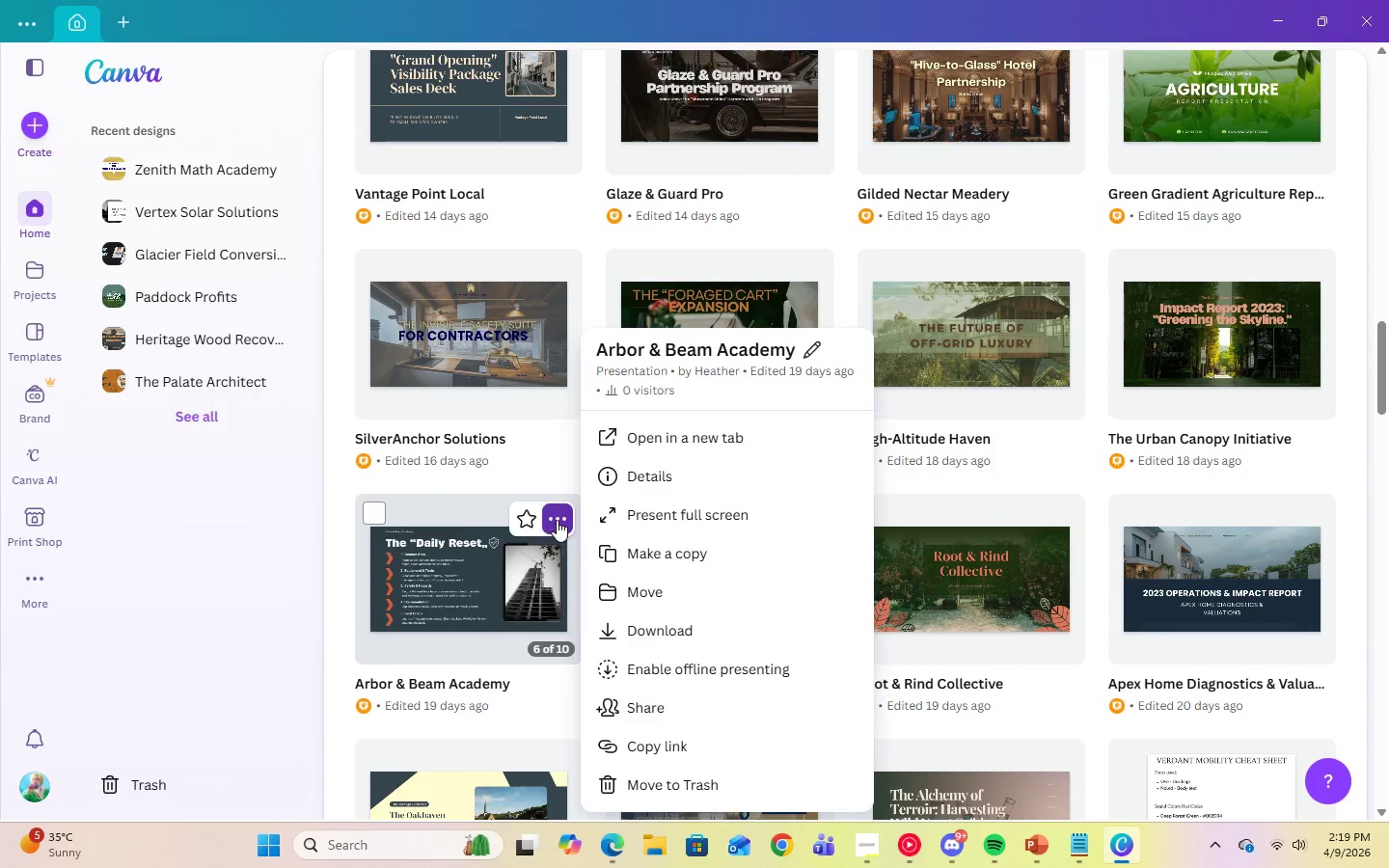 
left_click([630, 630])
 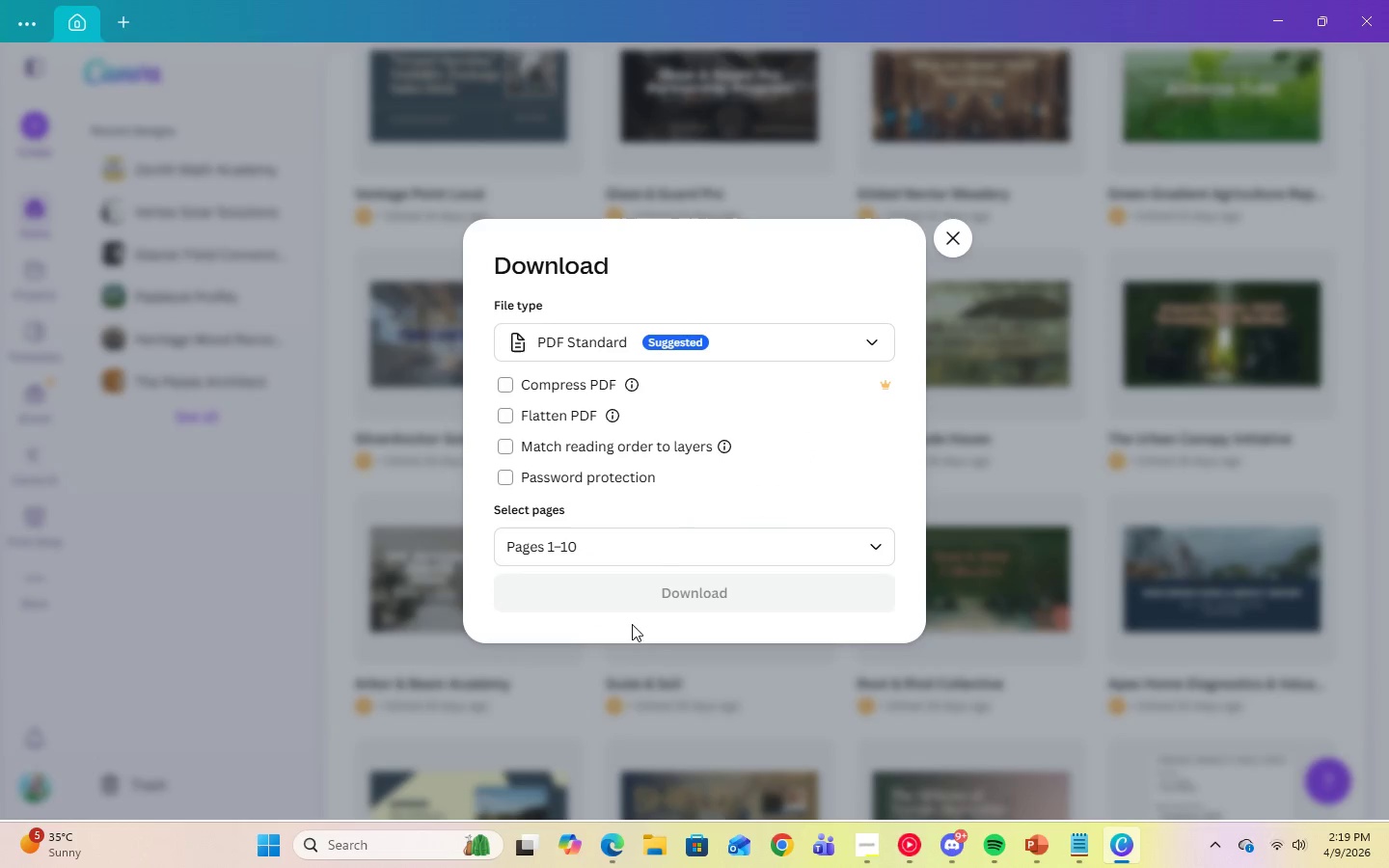 
left_click([621, 340])
 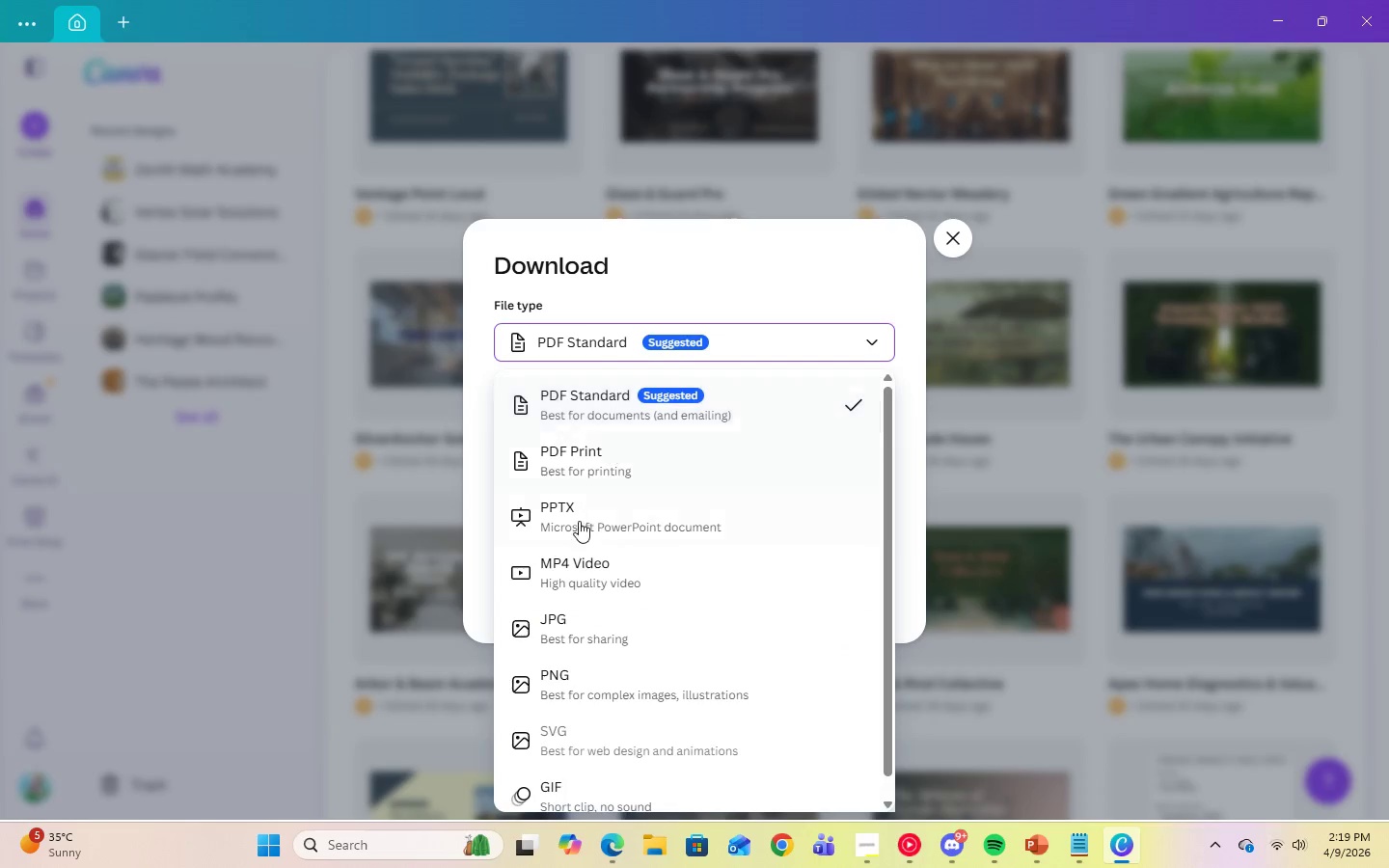 
left_click([579, 522])
 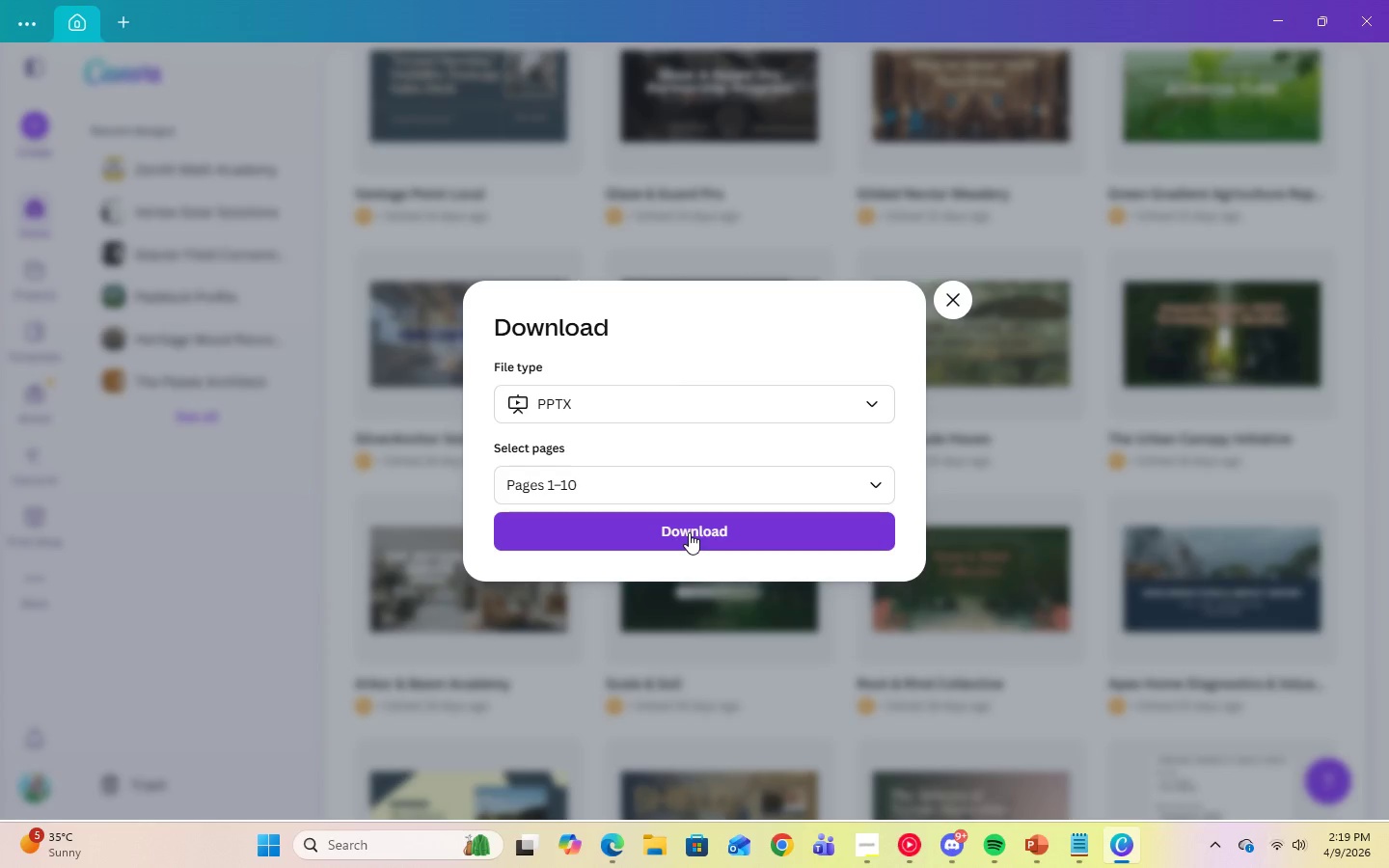 
left_click([689, 532])
 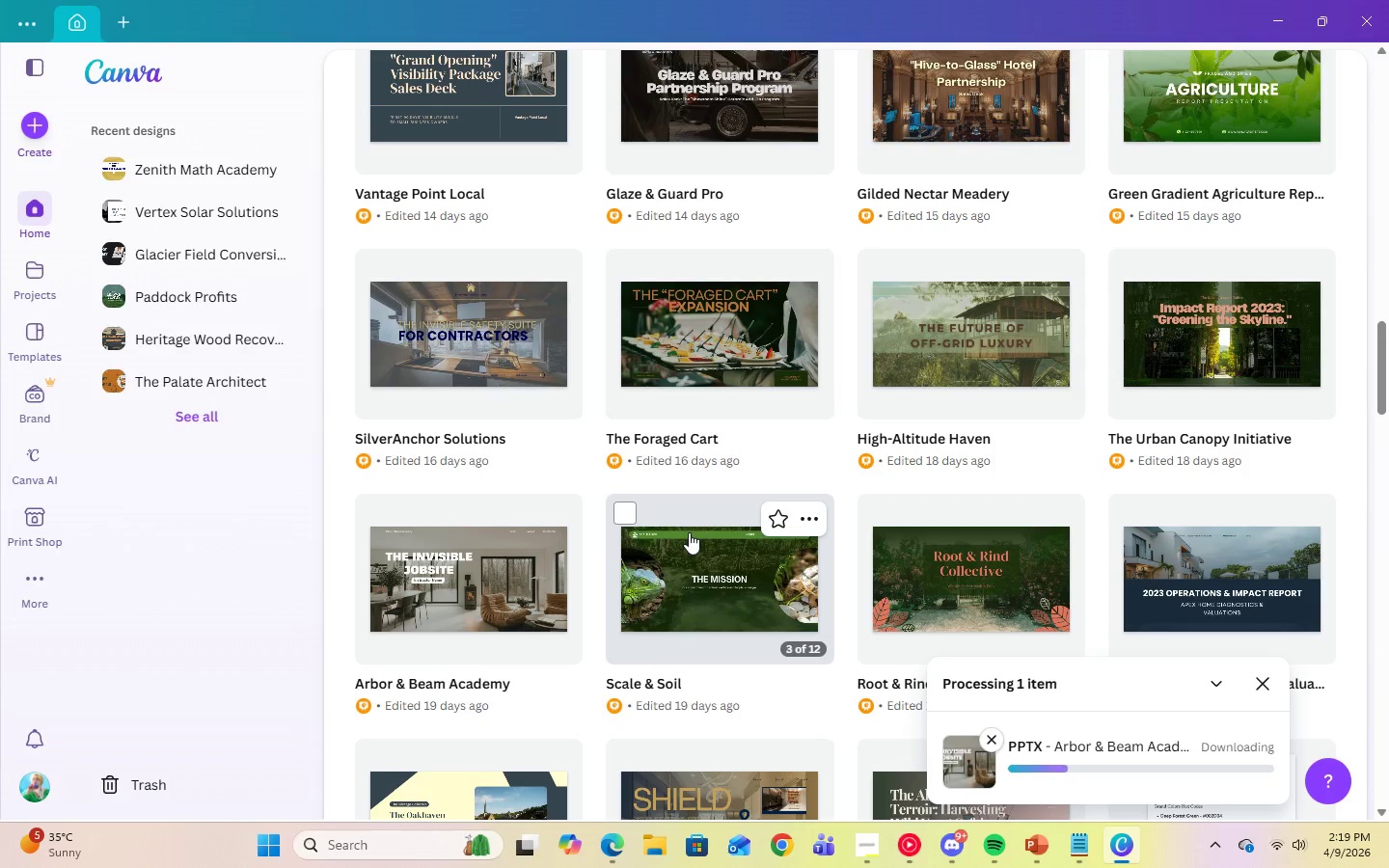 
mouse_move([1294, 564])
 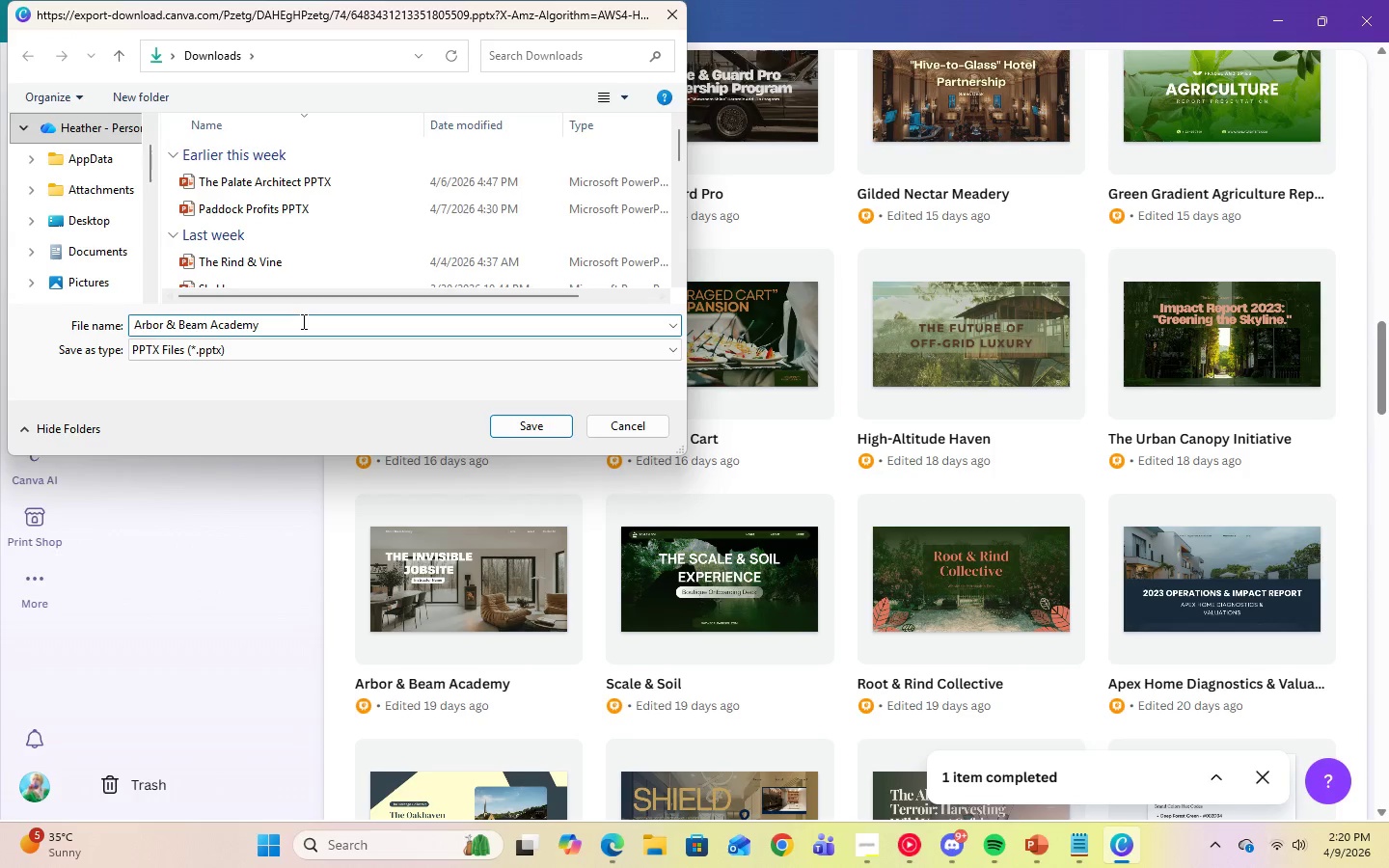 
double_click([302, 321])
 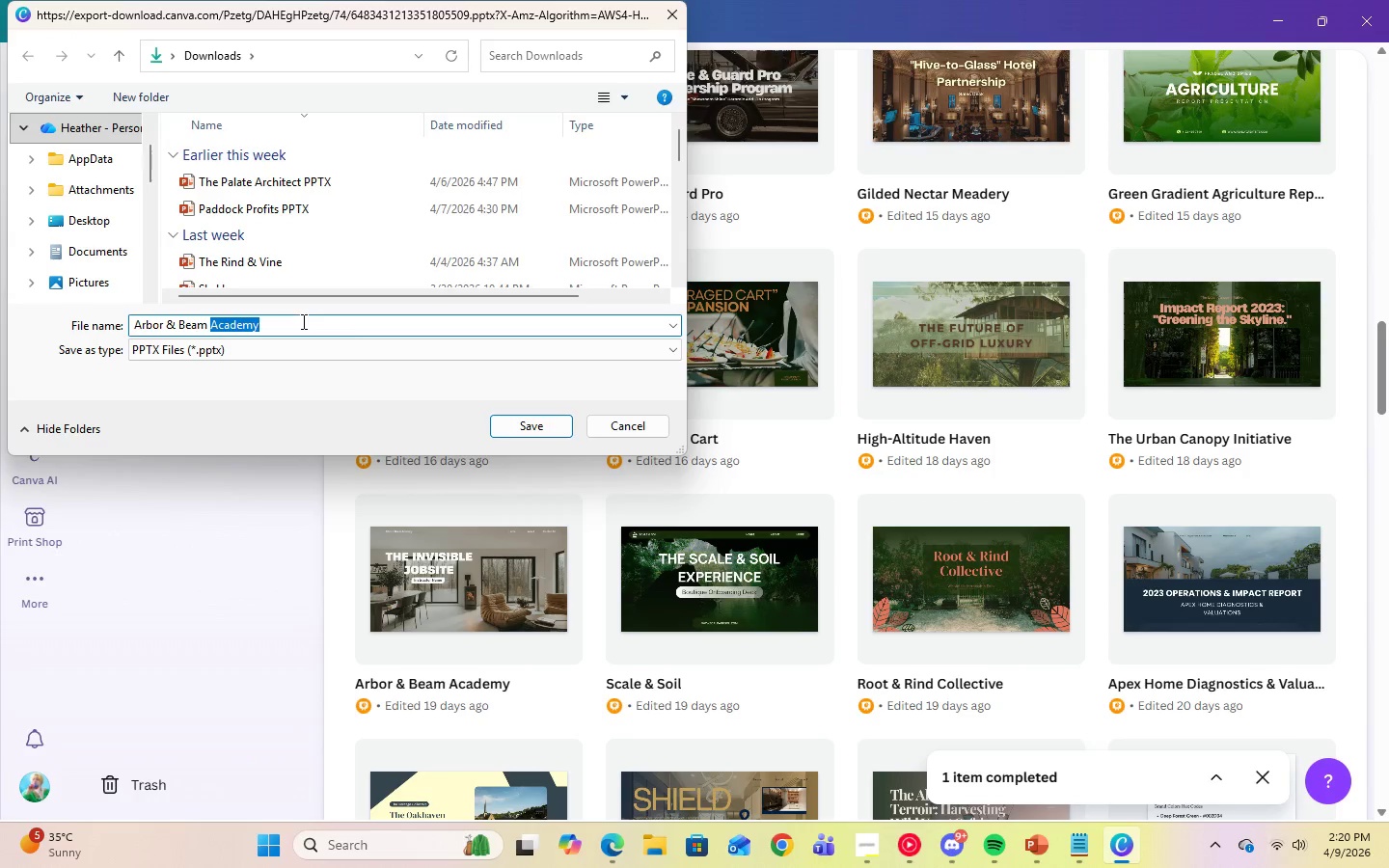 
triple_click([302, 321])
 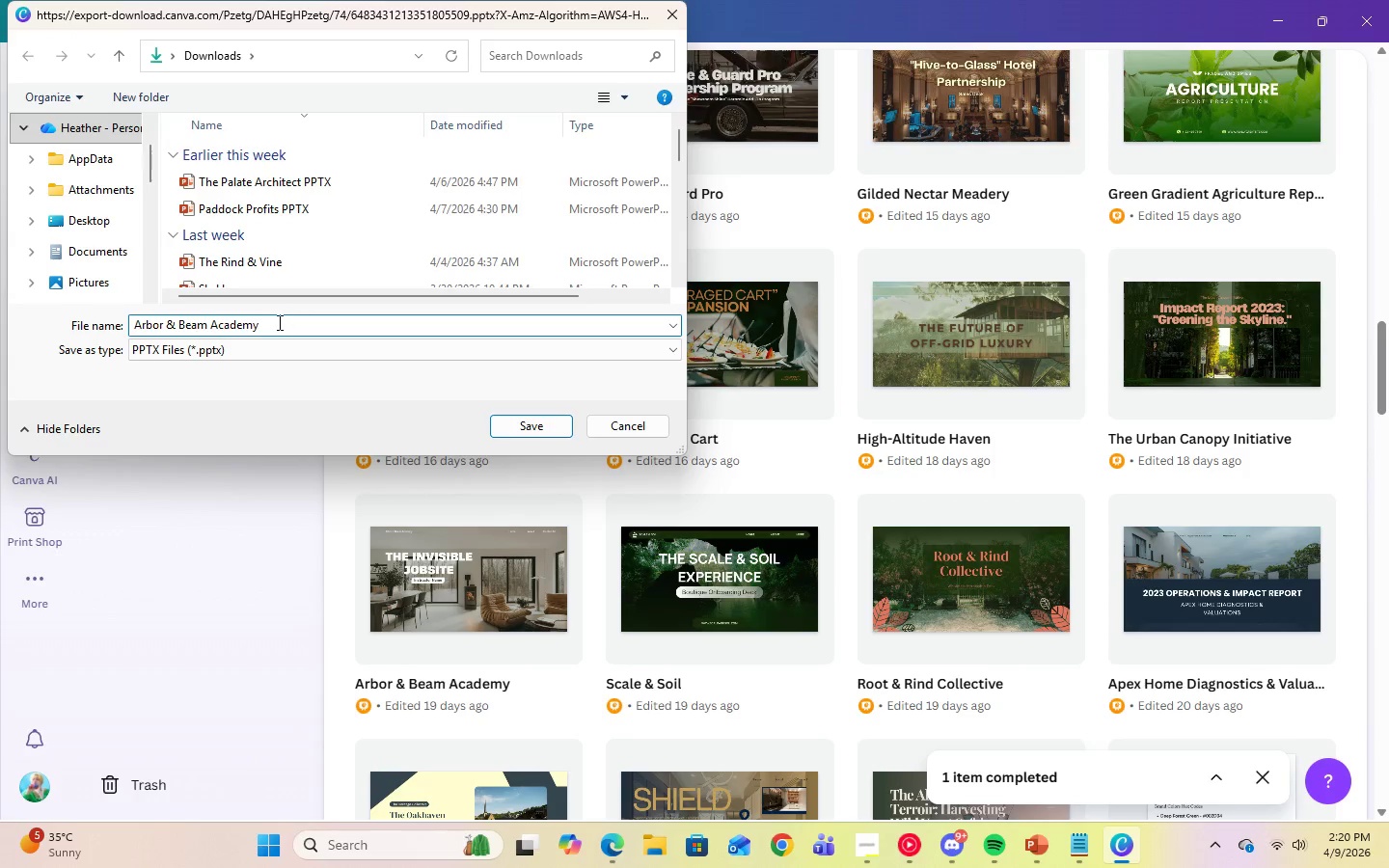 
left_click([269, 325])
 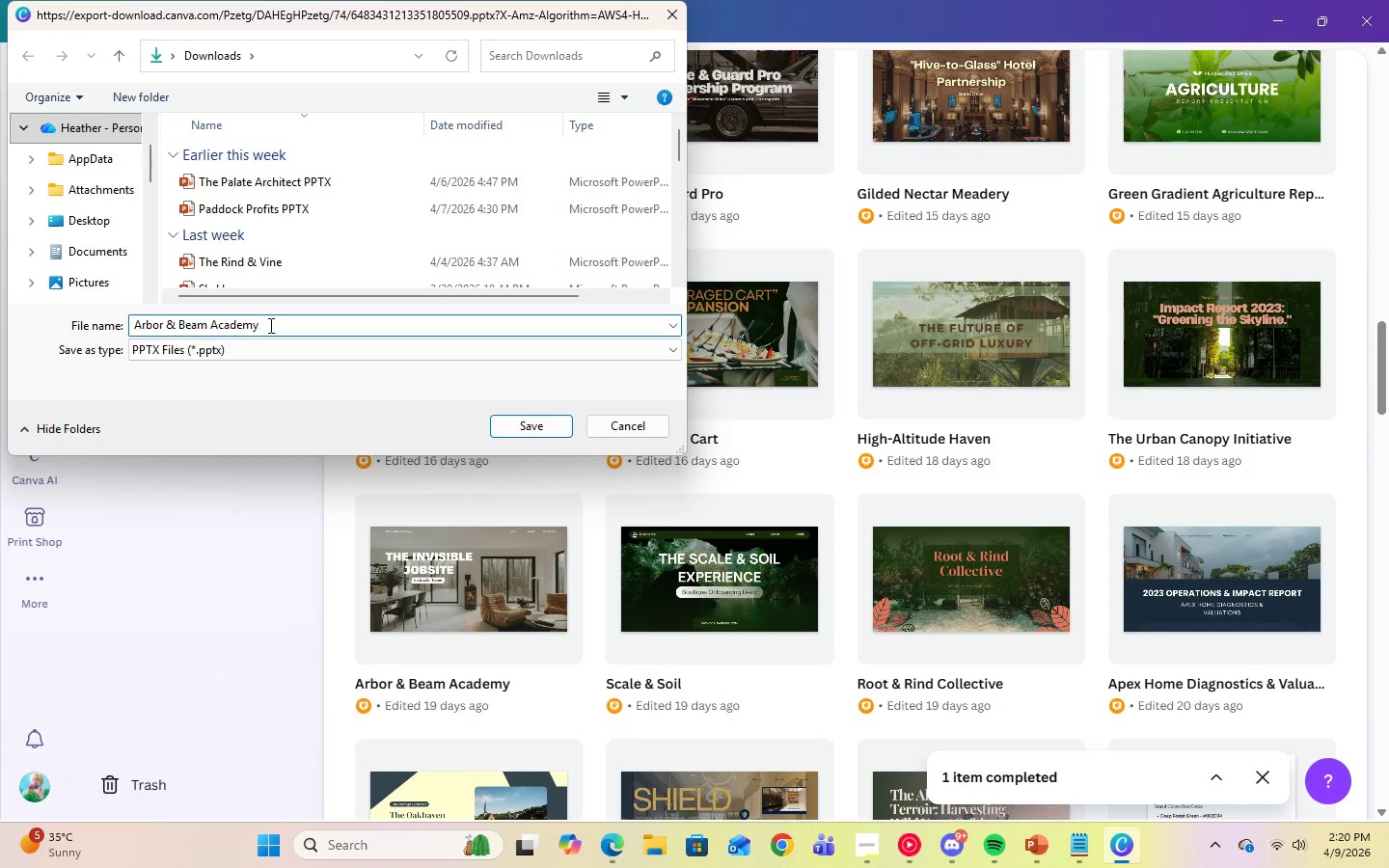 
type( PPTX )
 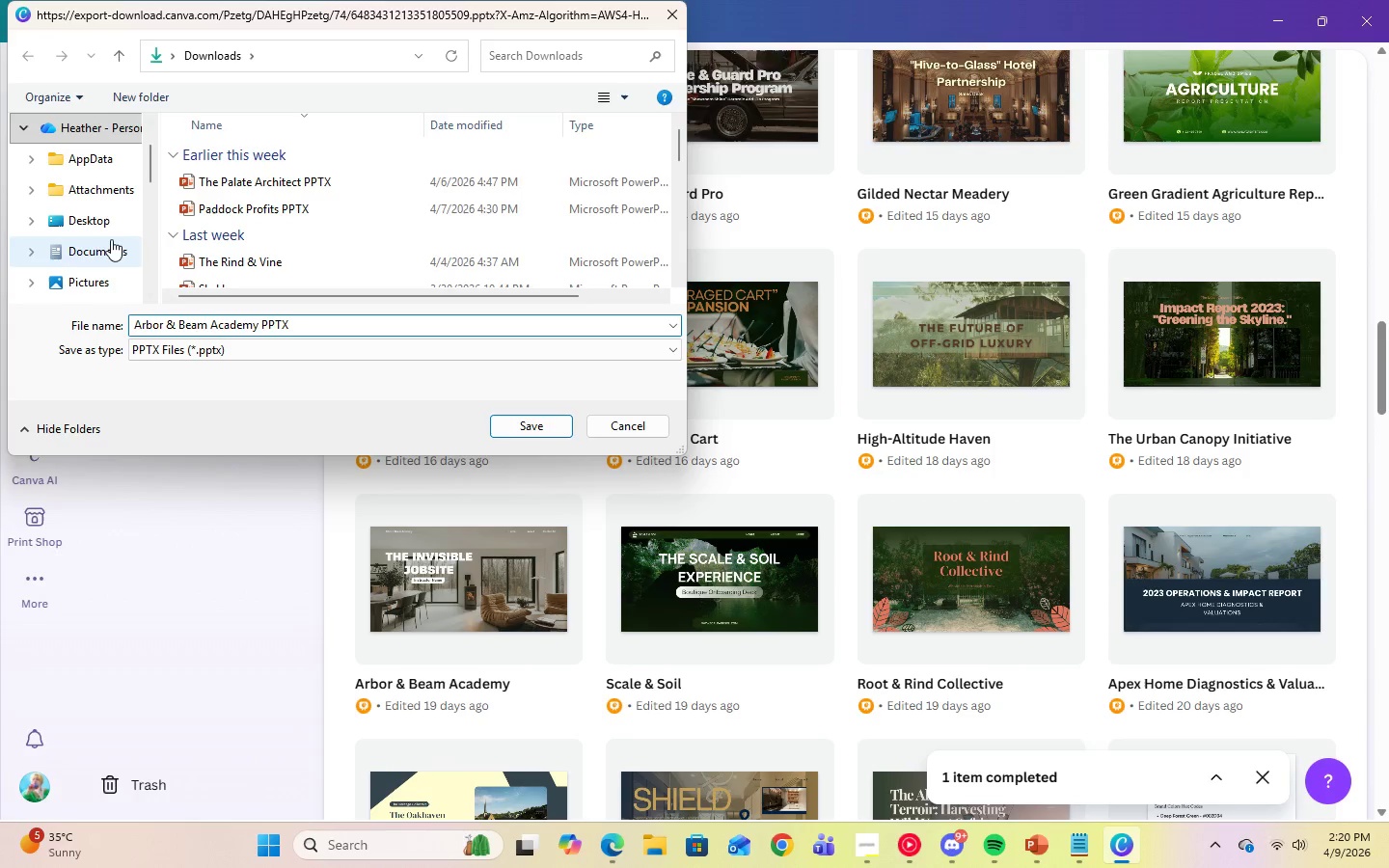 
left_click([97, 247])
 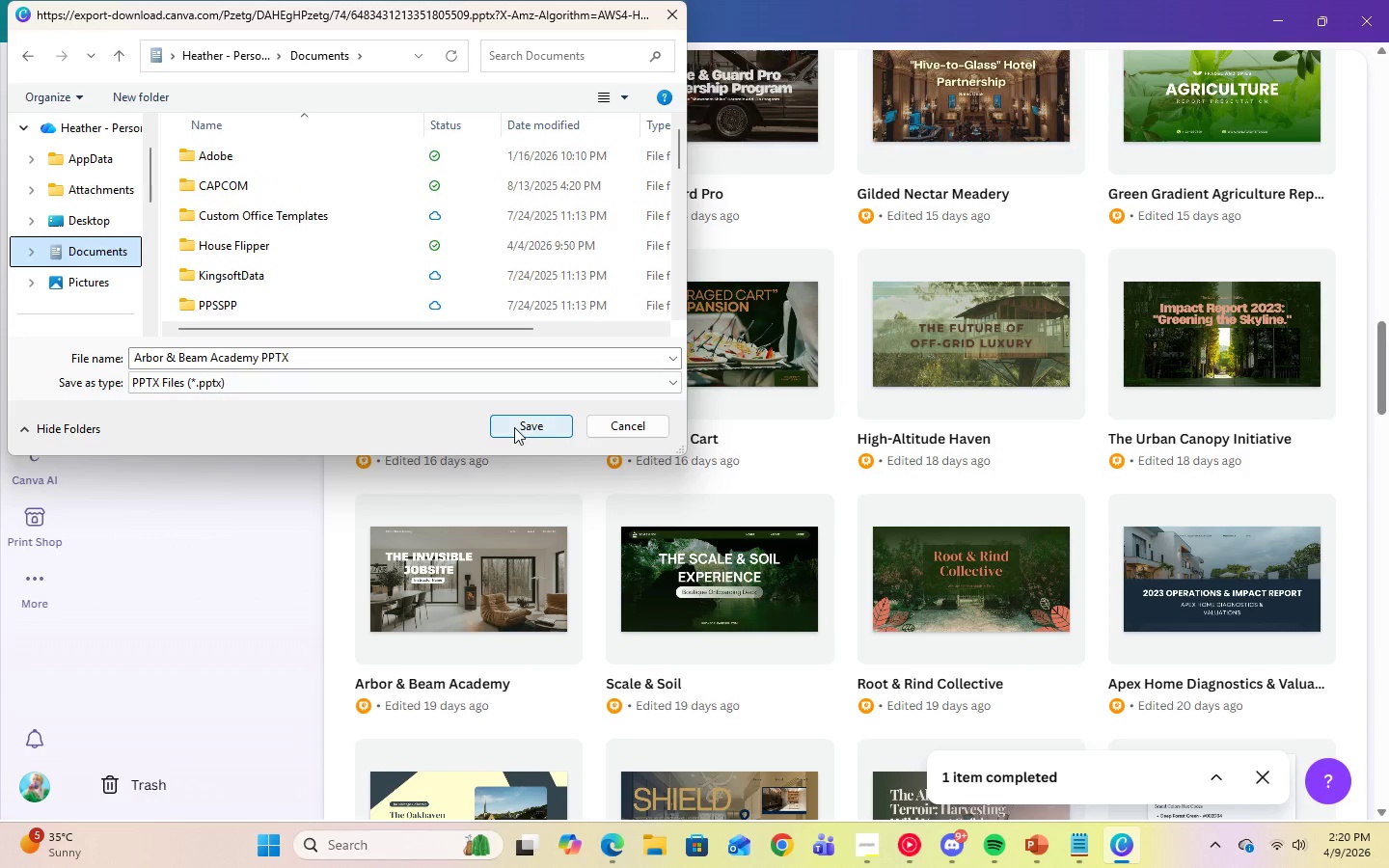 
left_click([514, 427])
 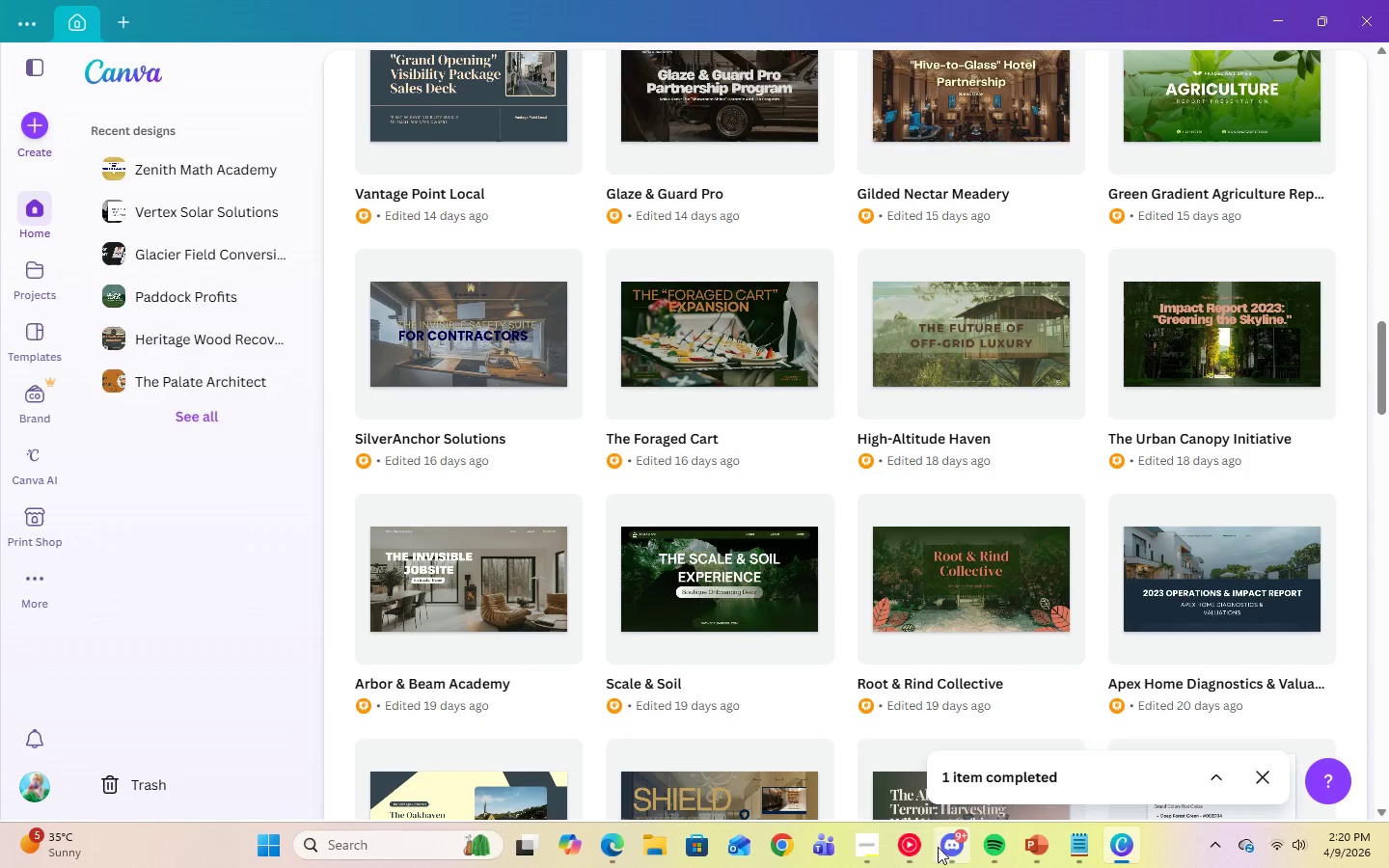 
left_click([1049, 850])
 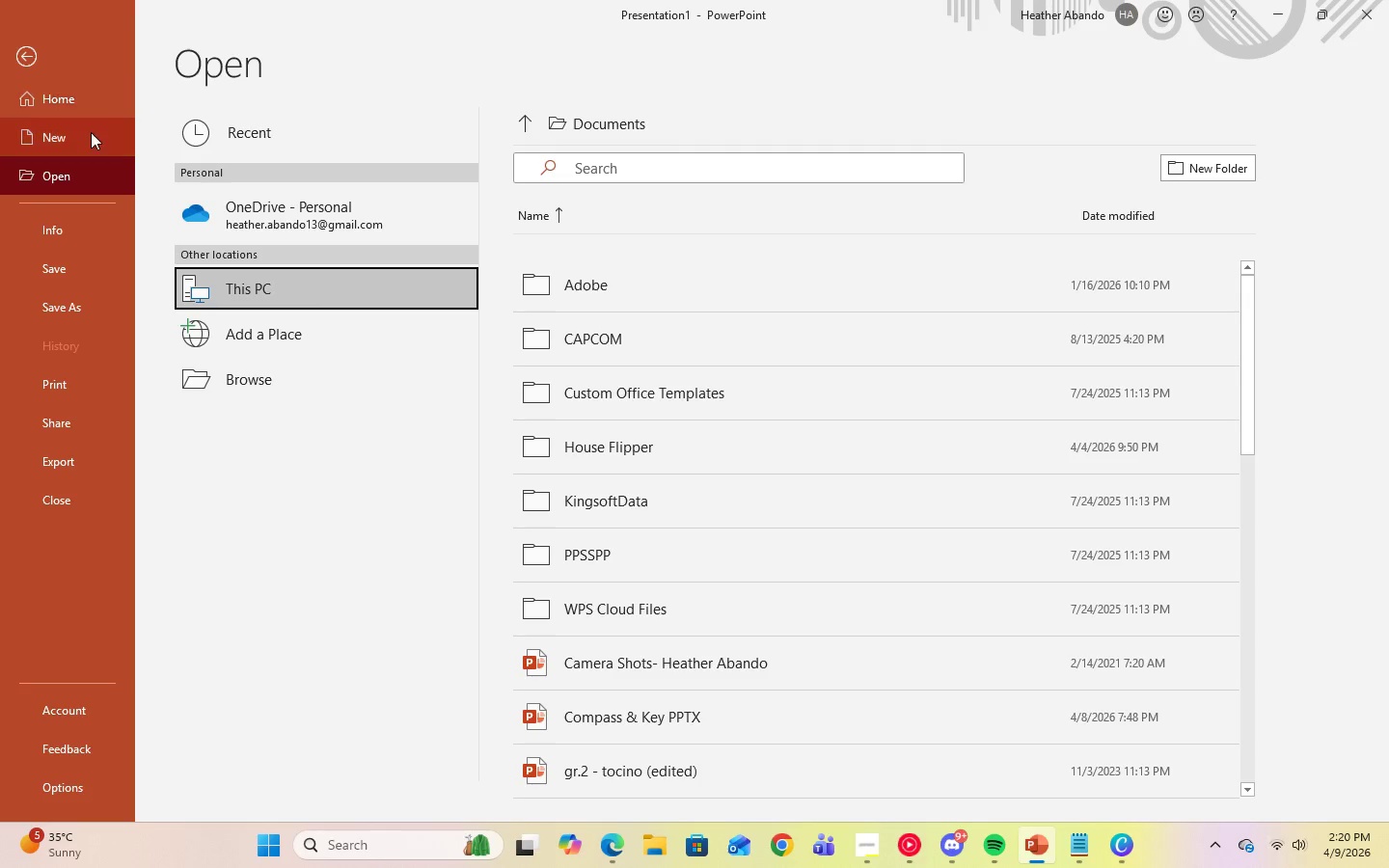 
left_click([83, 95])
 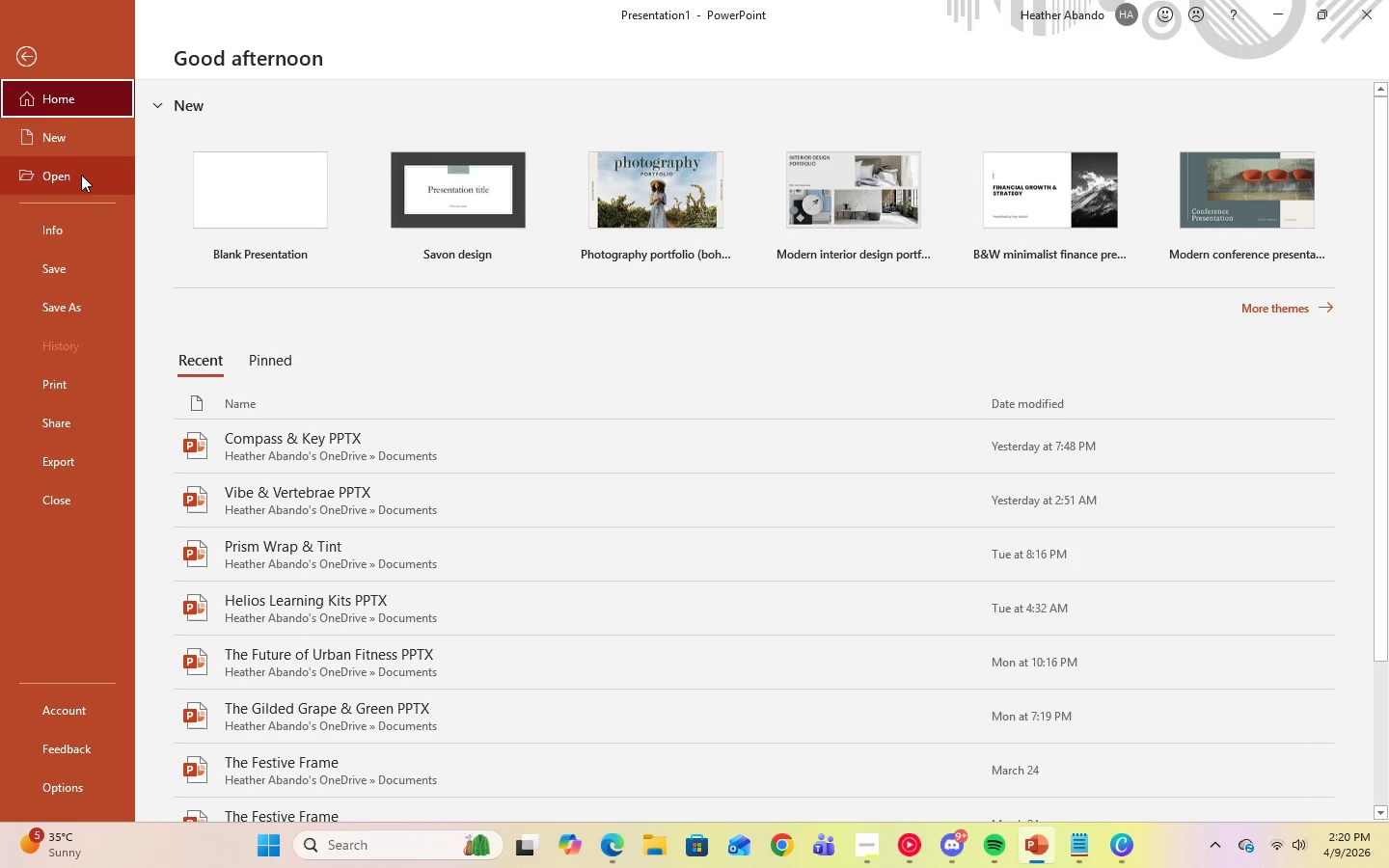 
left_click([79, 176])
 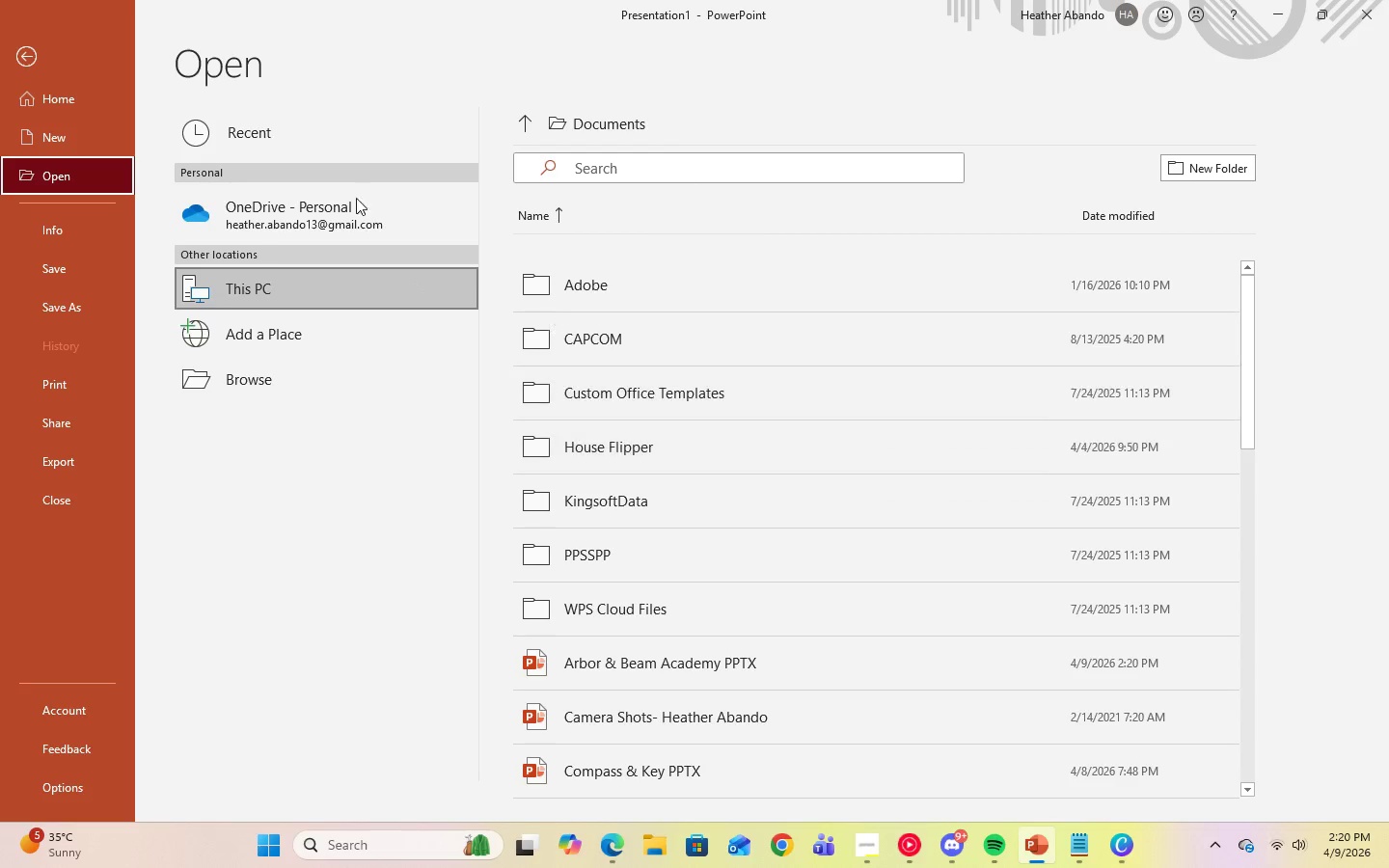 
left_click([318, 221])
 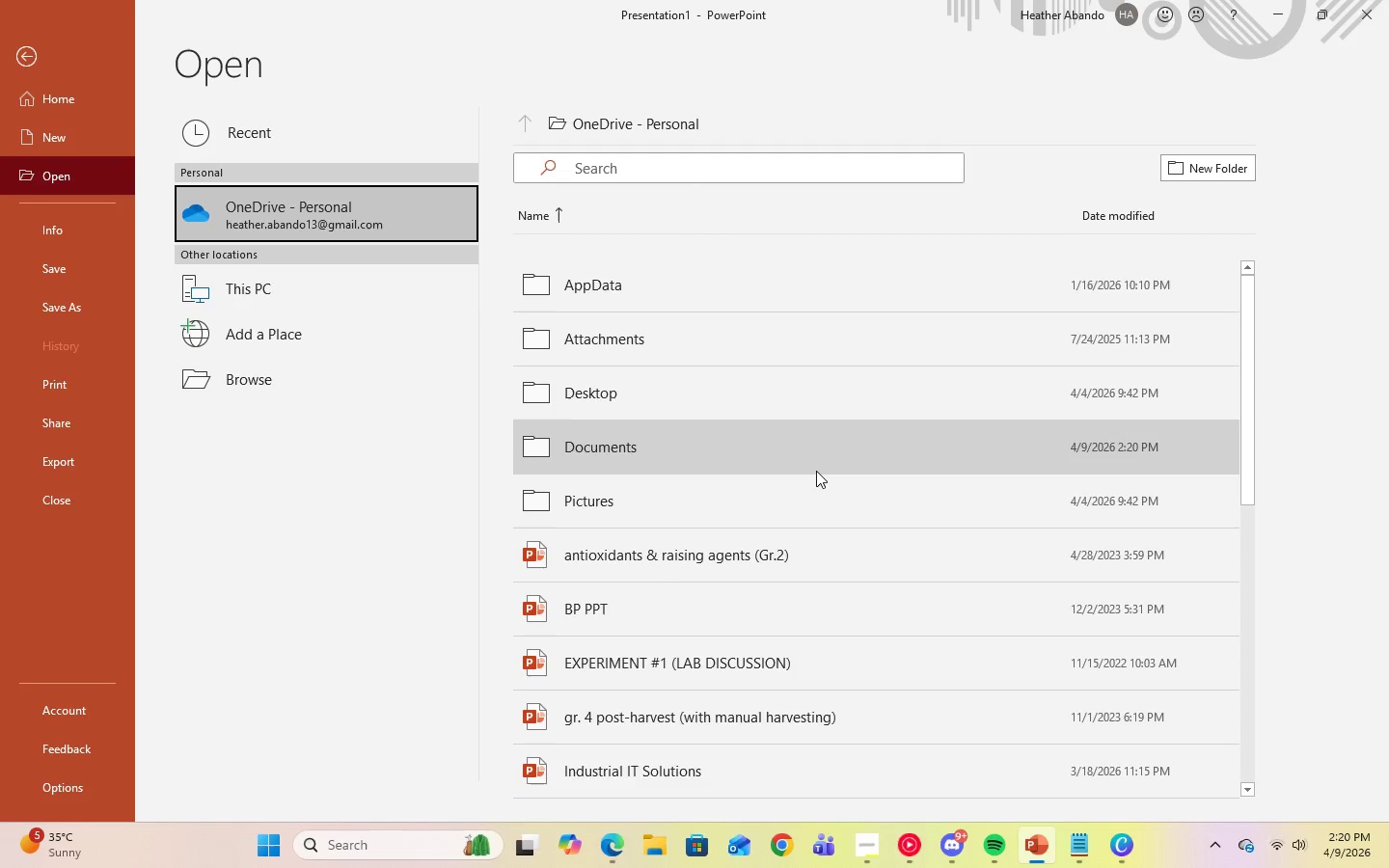 
scroll: coordinate [816, 471], scroll_direction: down, amount: 3.0
 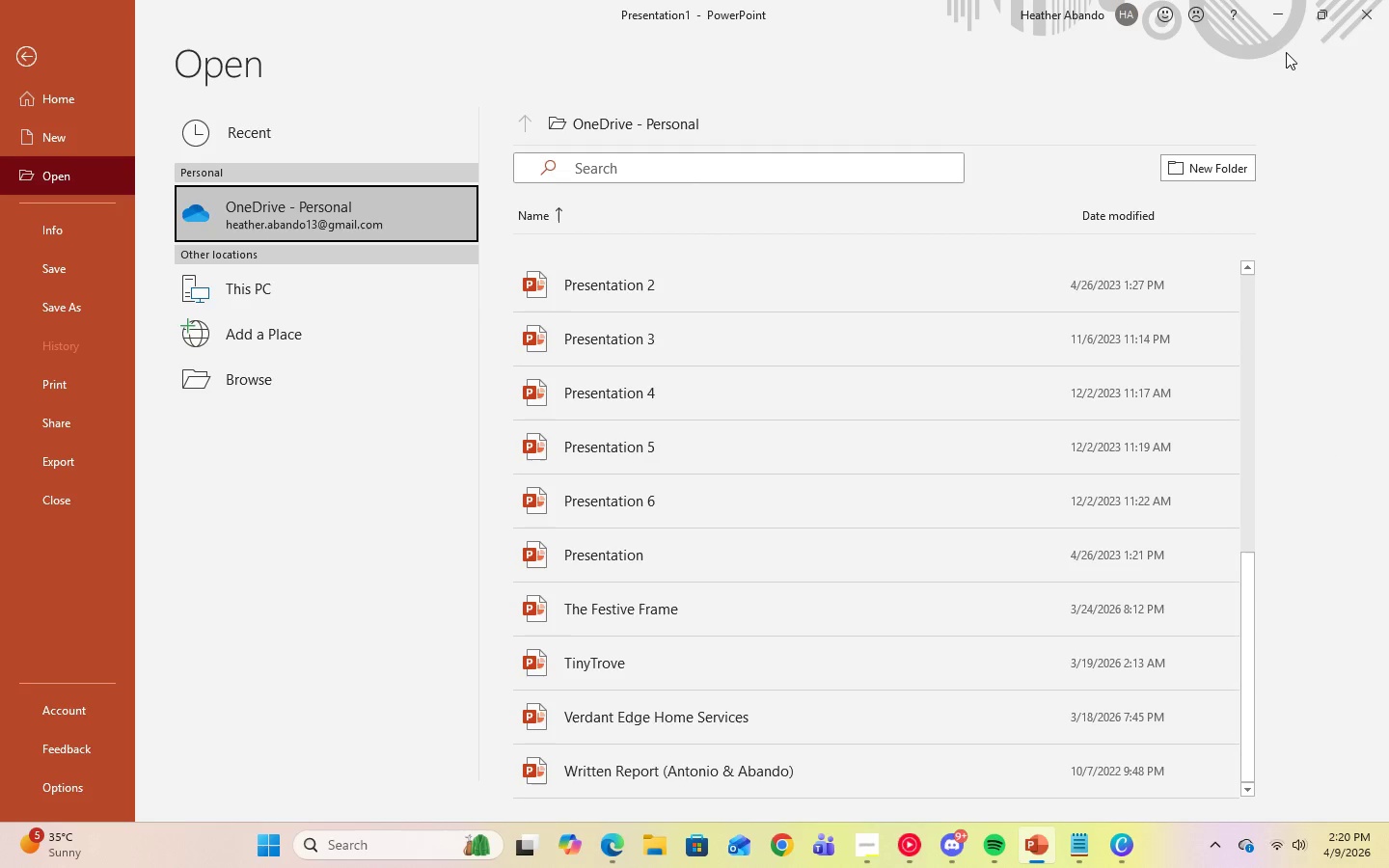 
left_click([1388, 0])
 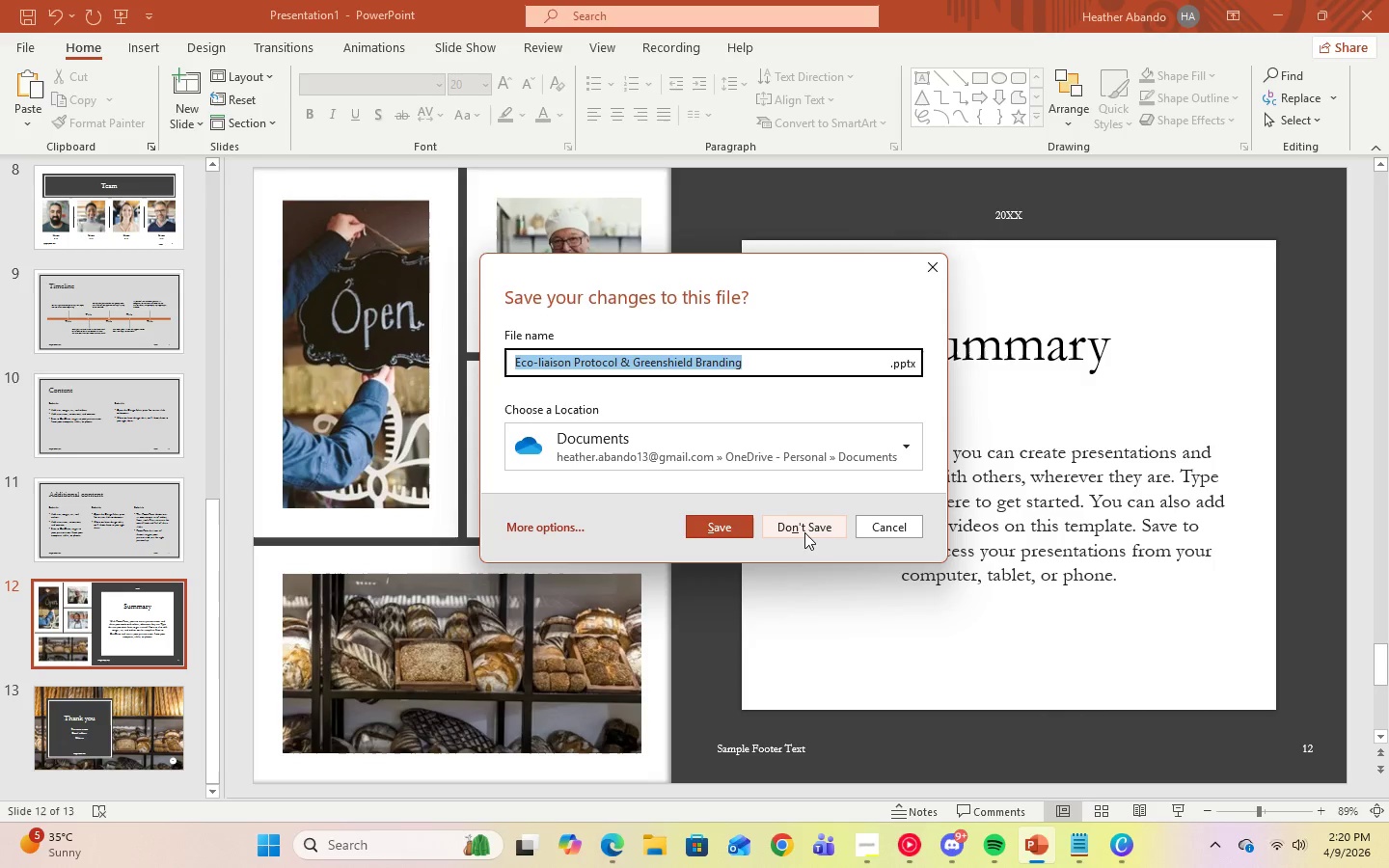 
left_click([803, 529])
 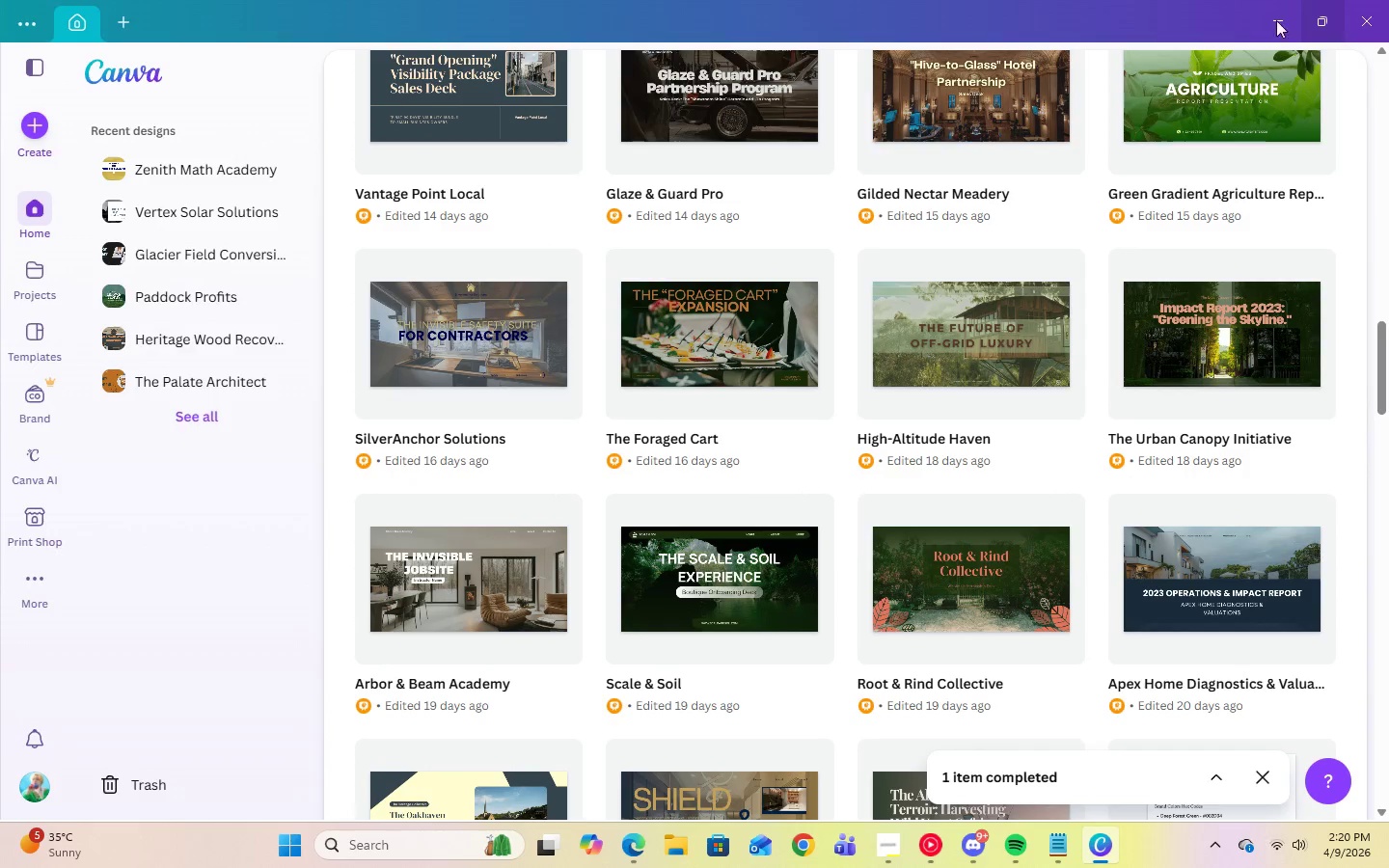 
left_click([1278, 20])